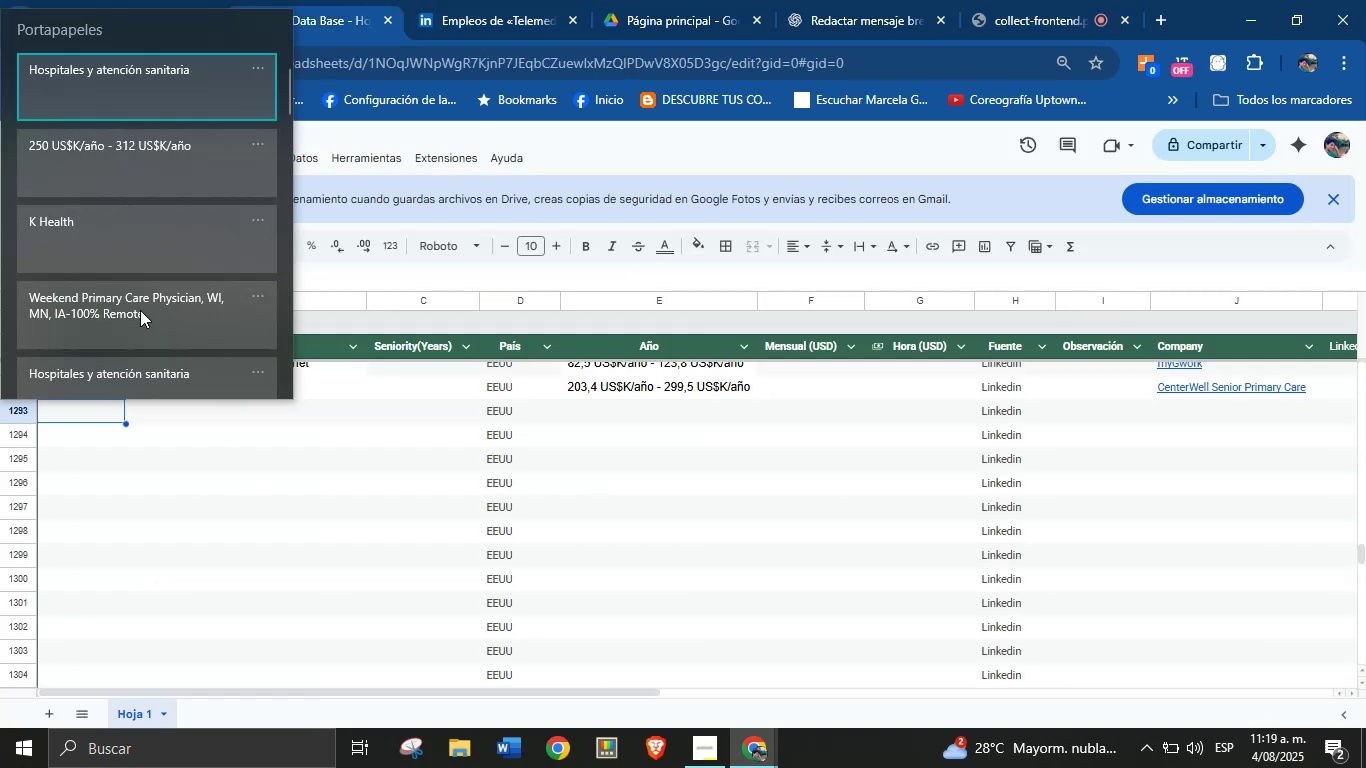 
key(Control+V)
 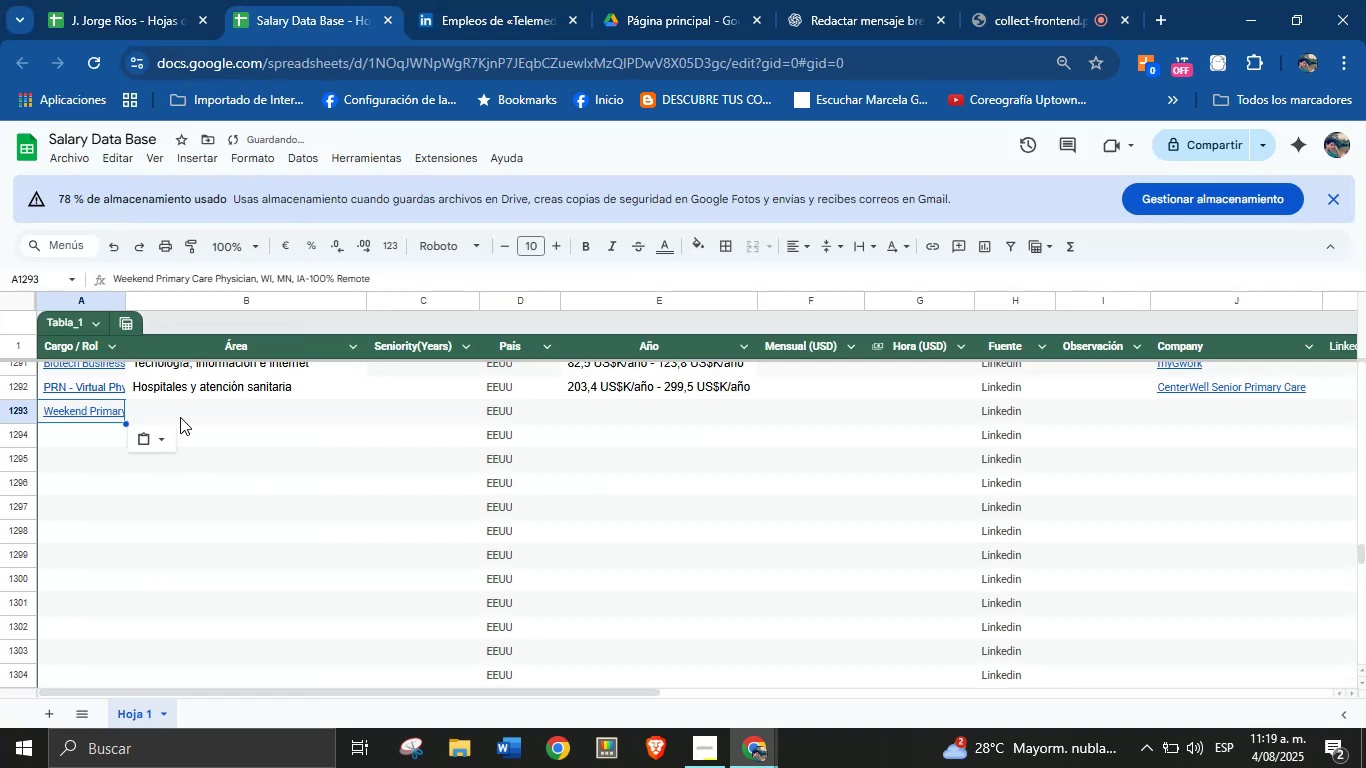 
left_click([185, 413])
 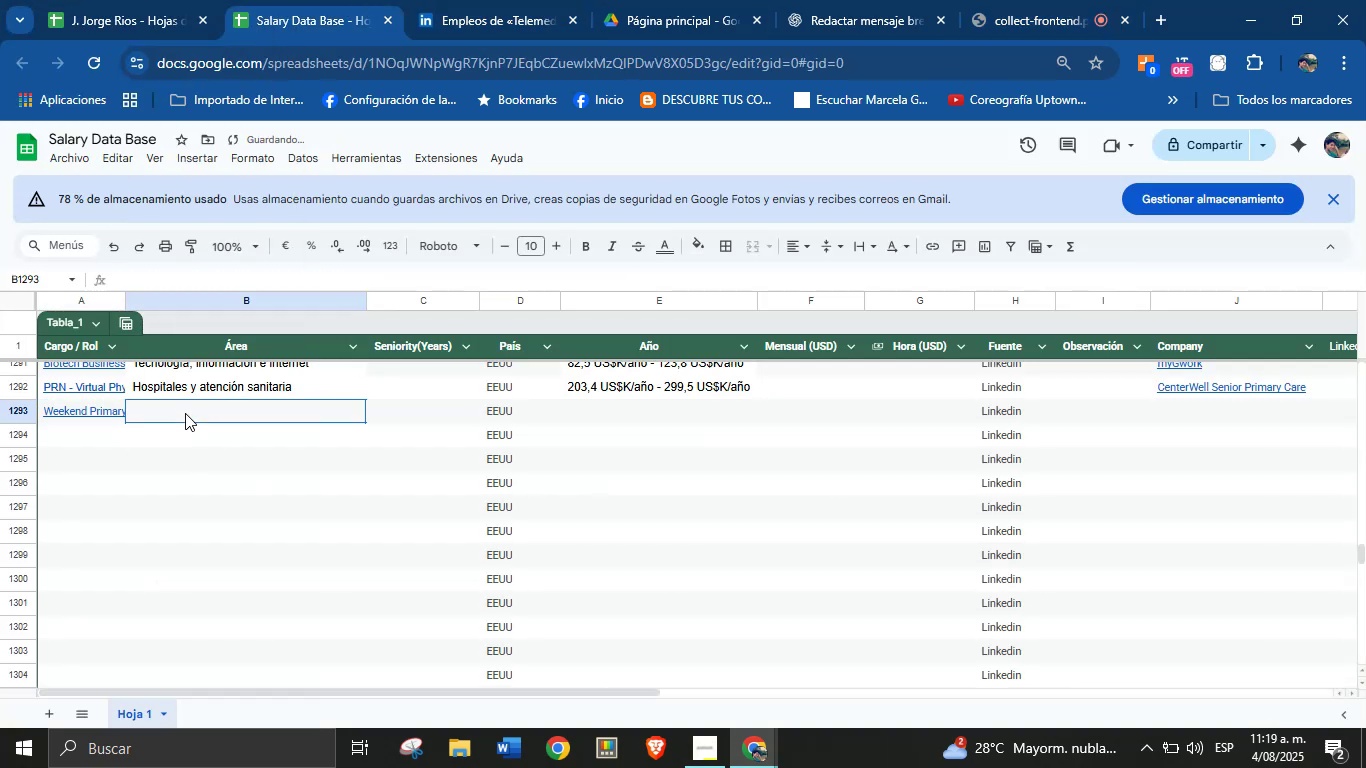 
key(Meta+MetaLeft)
 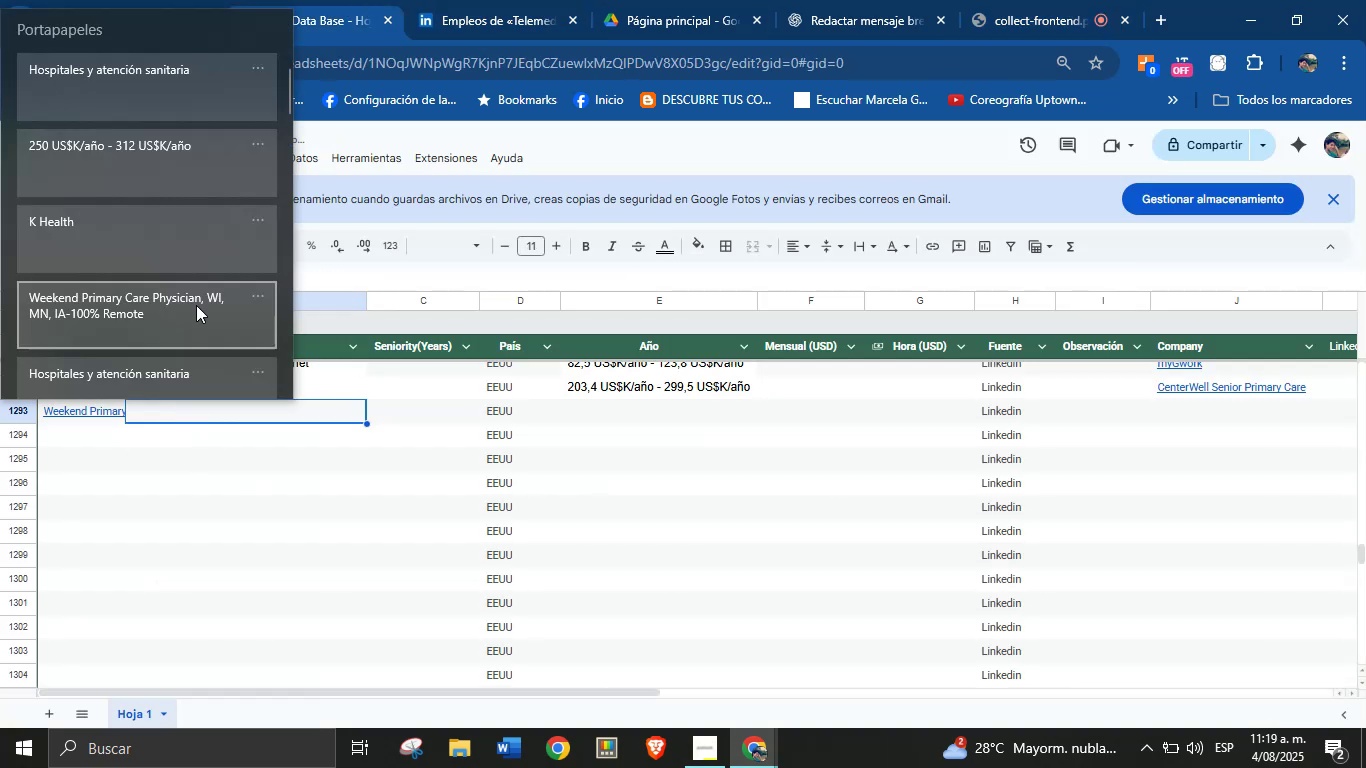 
key(Meta+MetaLeft)
 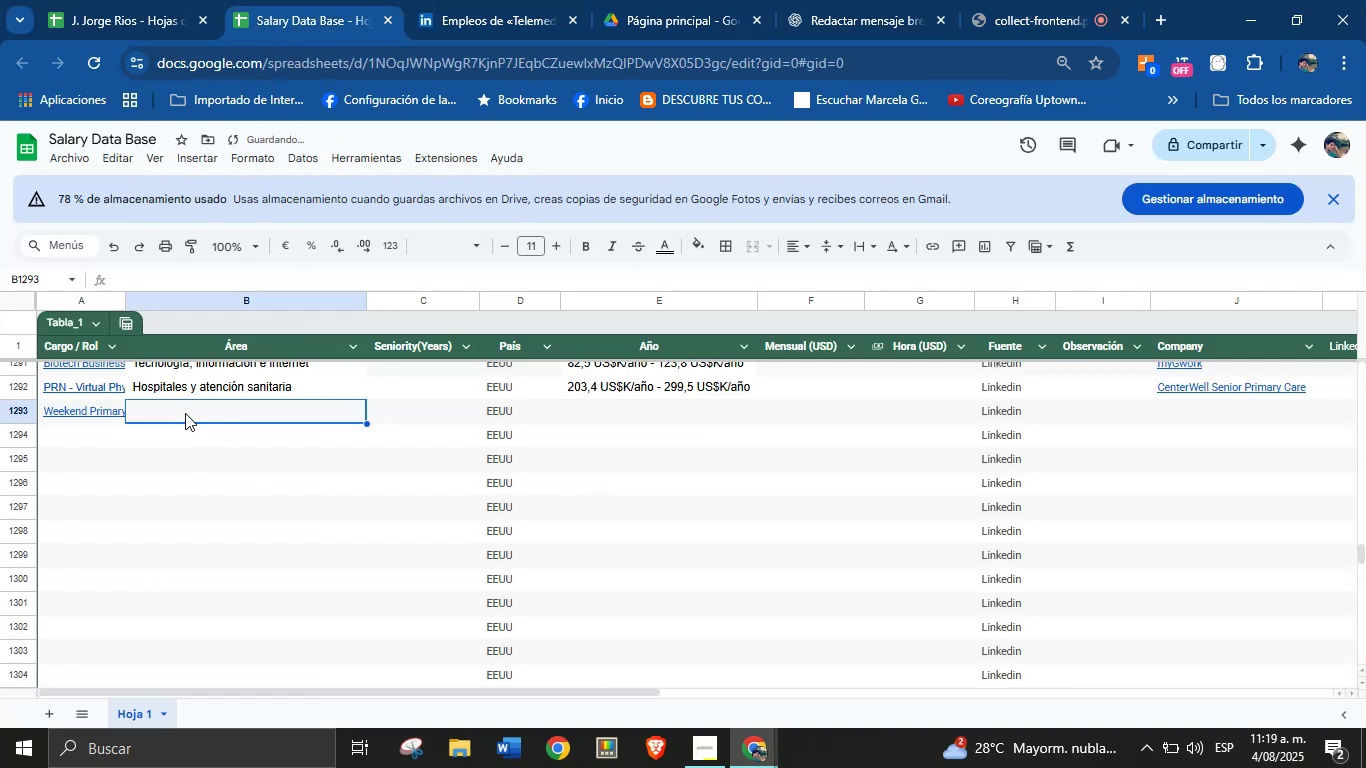 
key(Meta+V)
 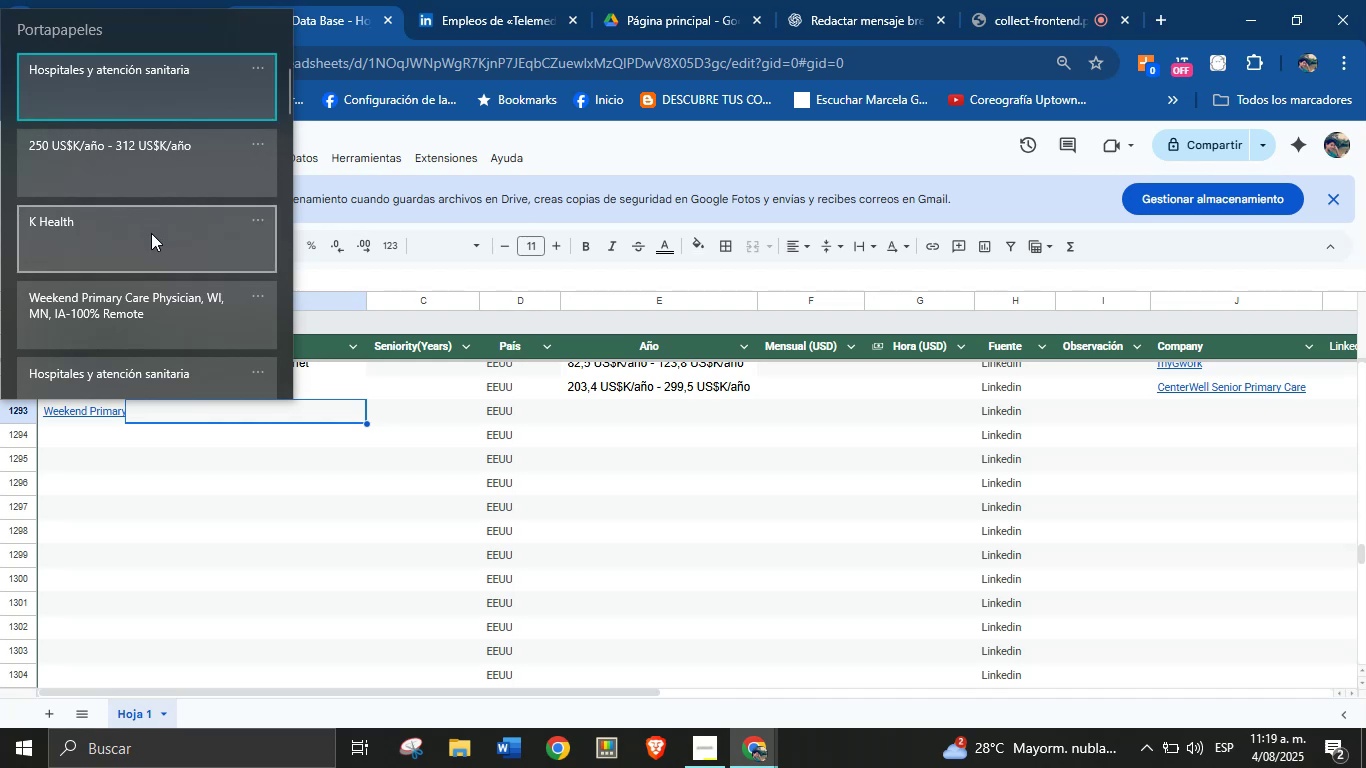 
wait(6.71)
 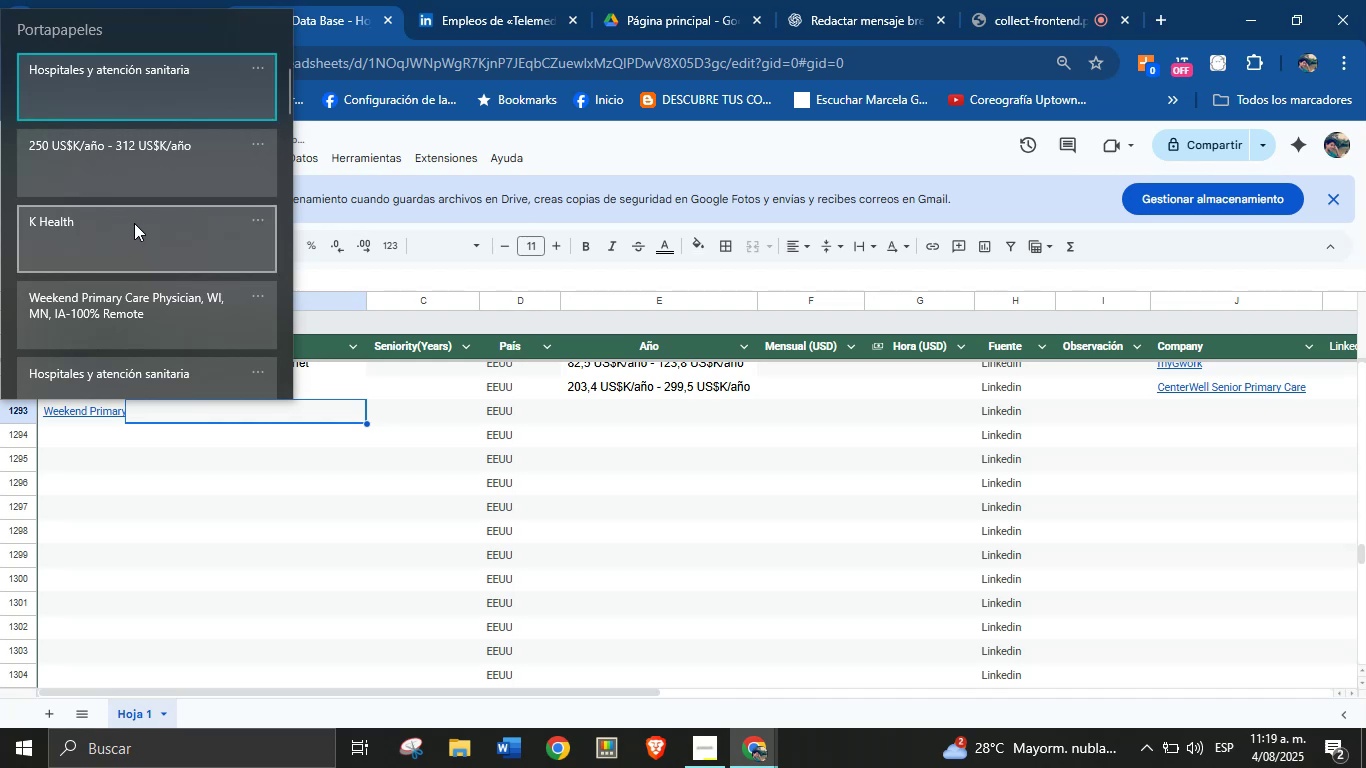 
left_click([142, 370])
 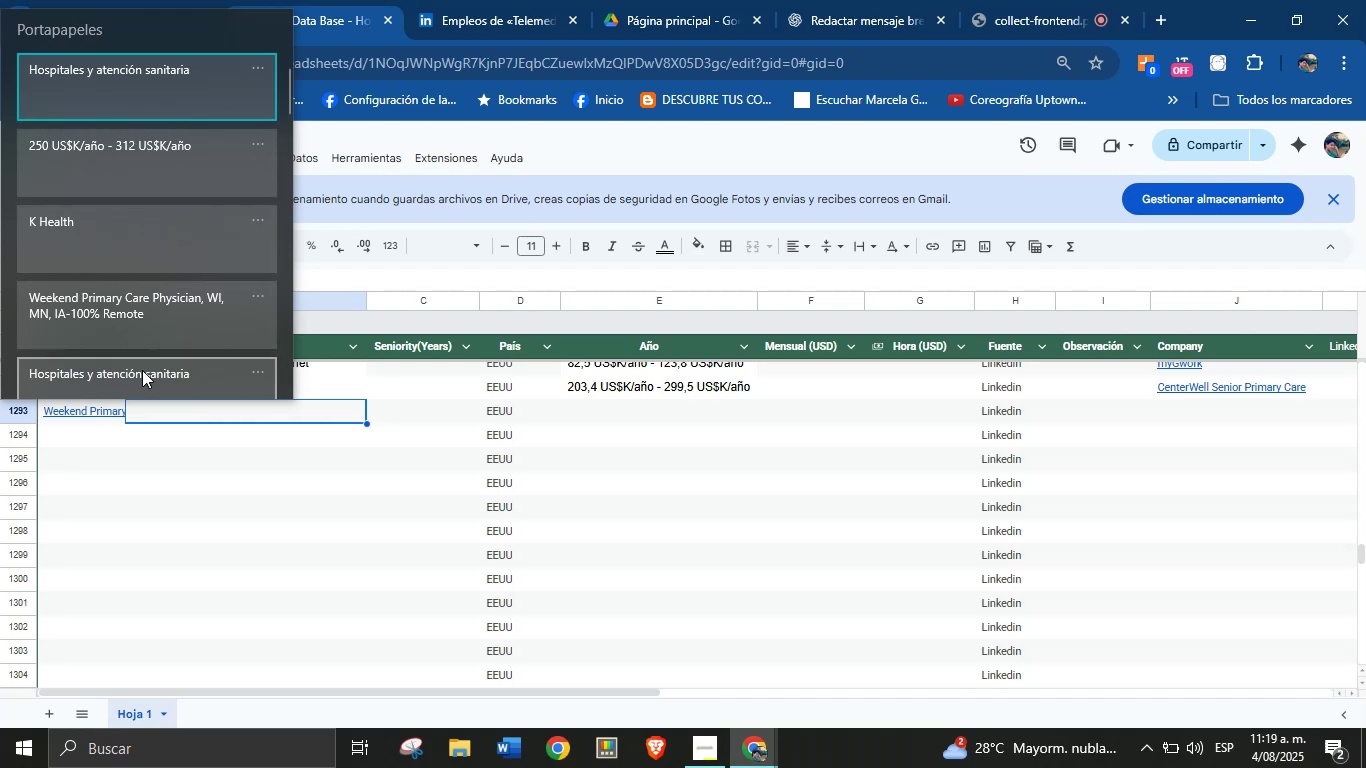 
key(Control+ControlLeft)
 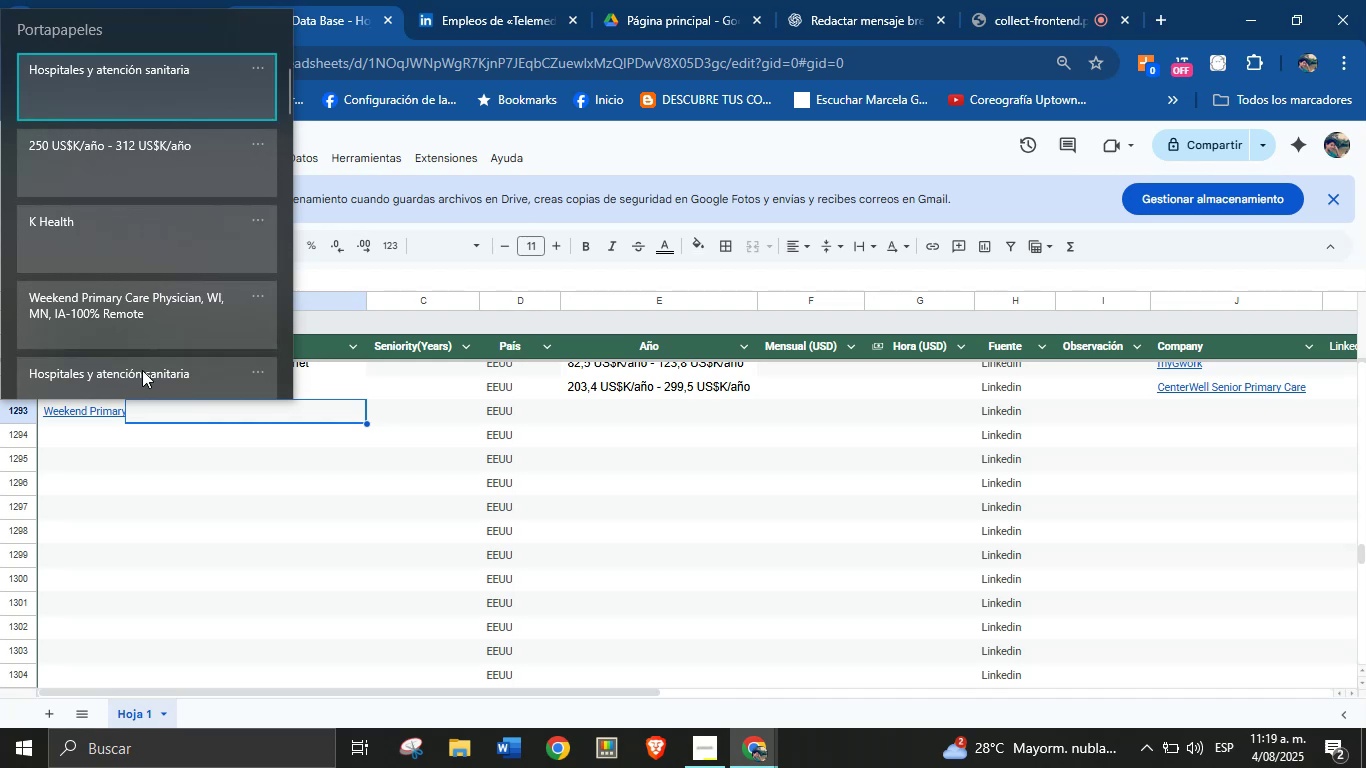 
hold_key(key=V, duration=3.01)
 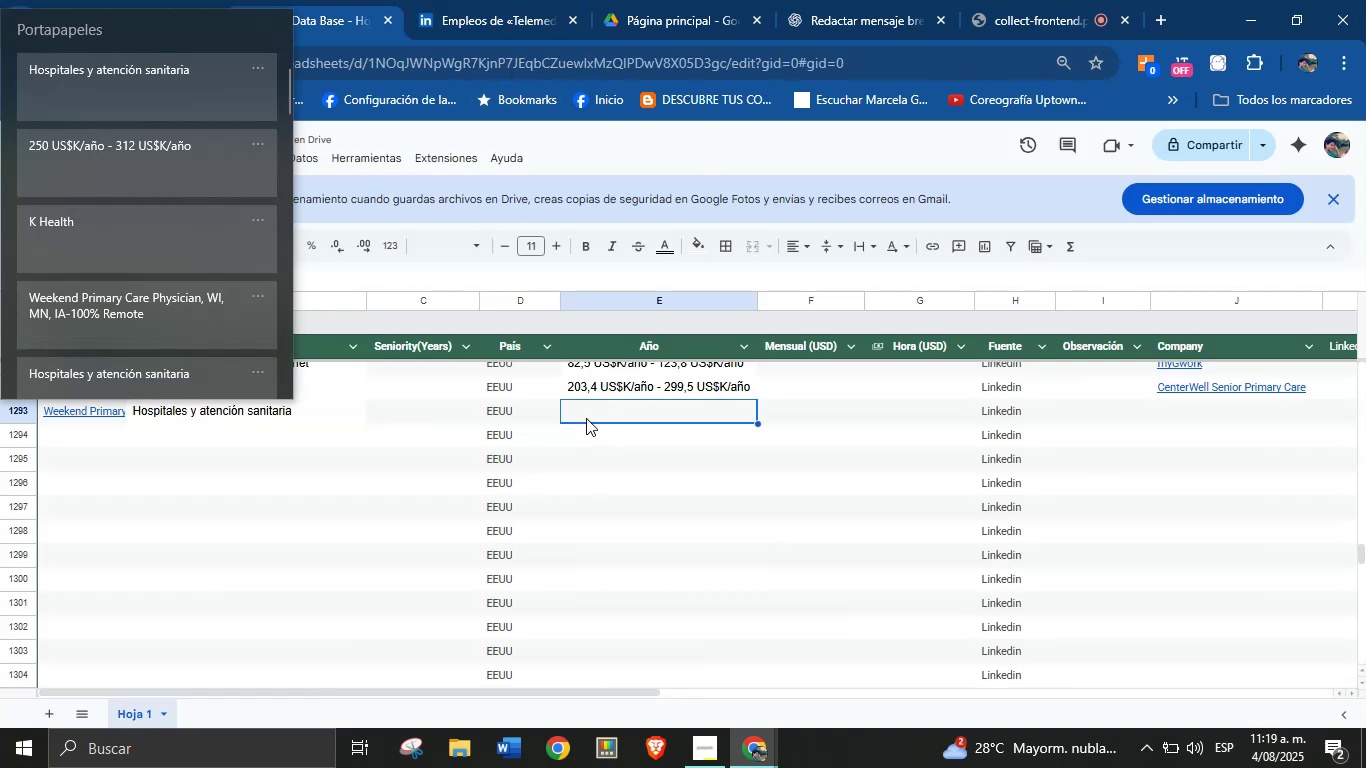 
left_click([485, 0])
 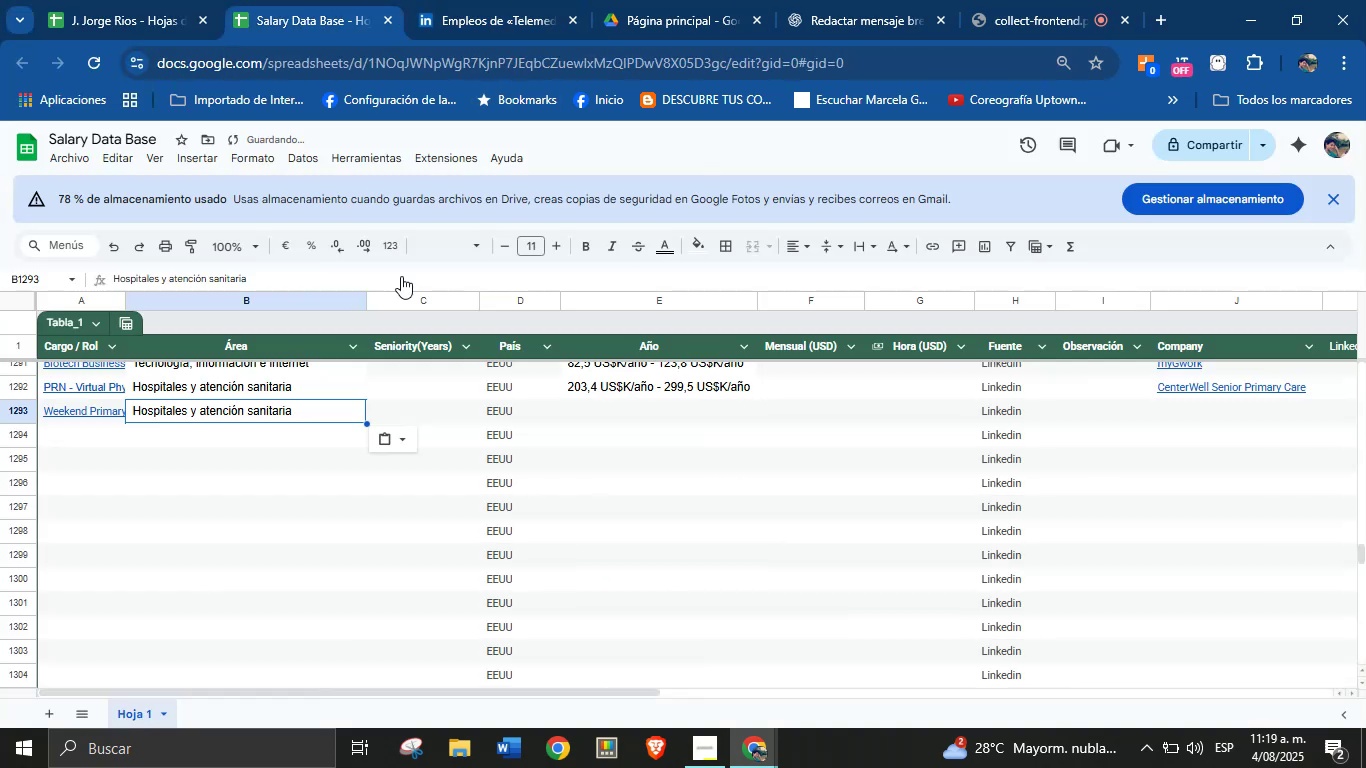 
left_click([590, 414])
 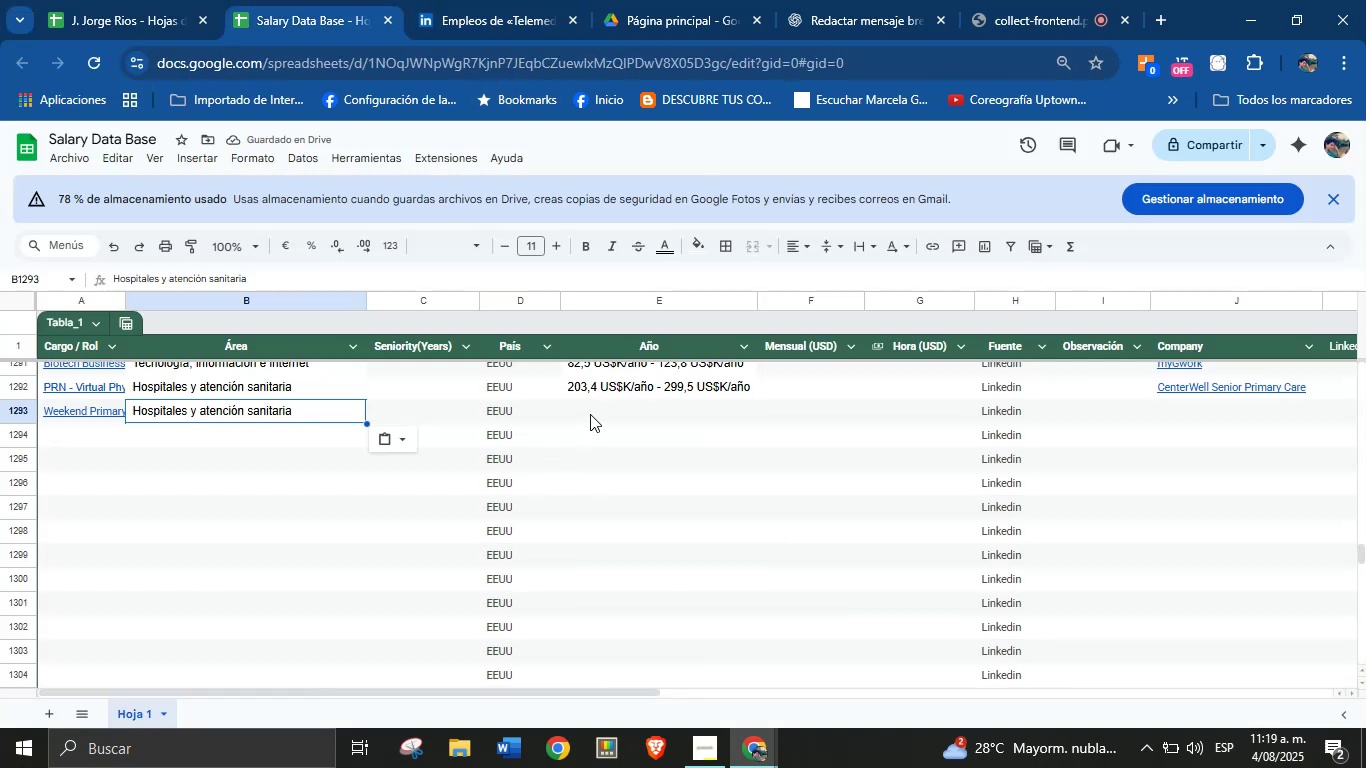 
key(Meta+MetaLeft)
 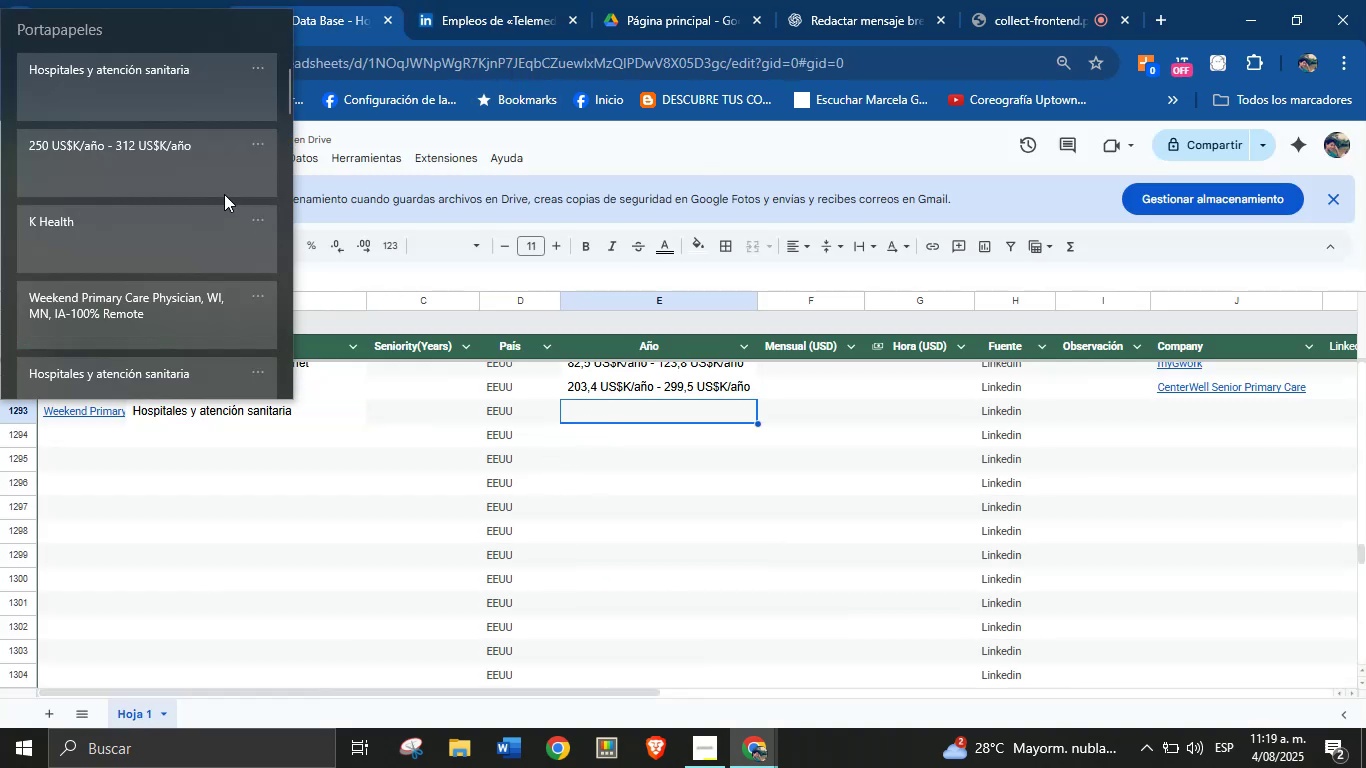 
key(Meta+MetaLeft)
 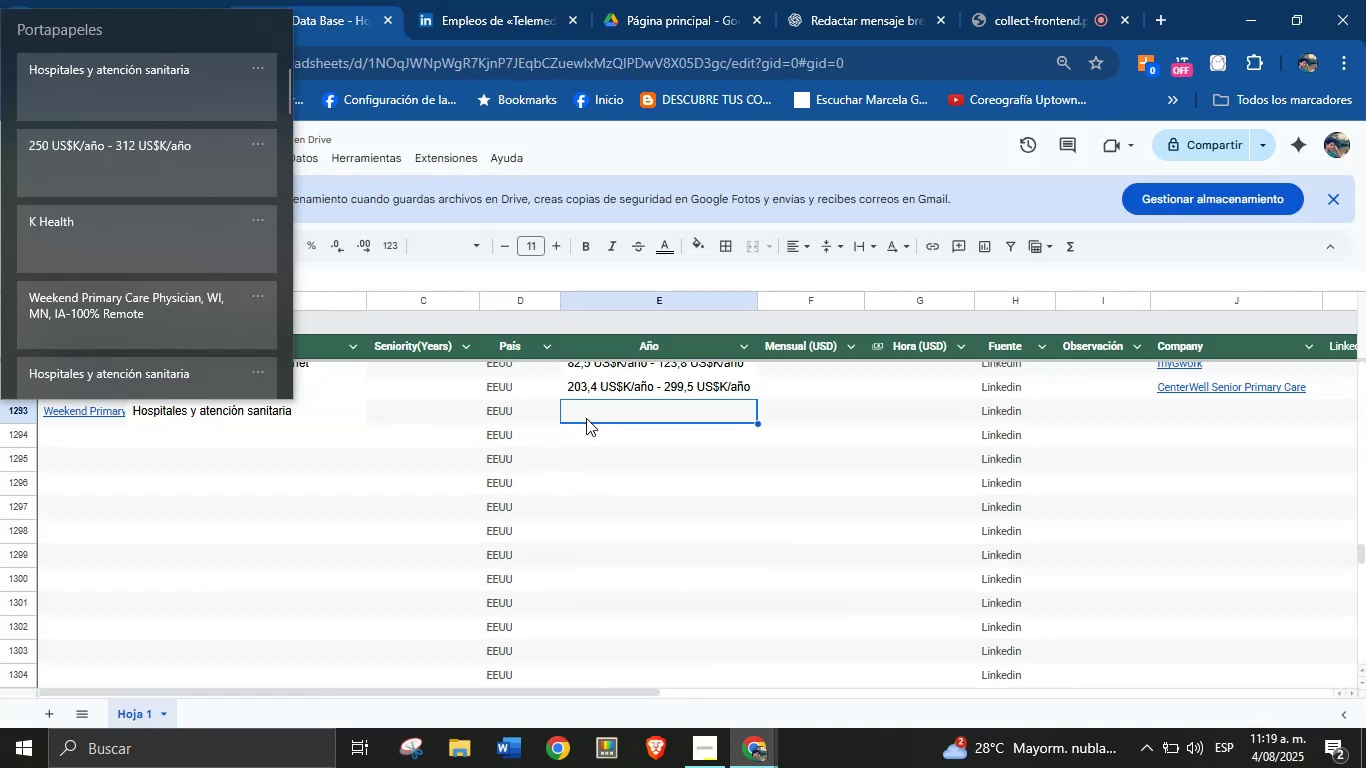 
left_click([148, 168])
 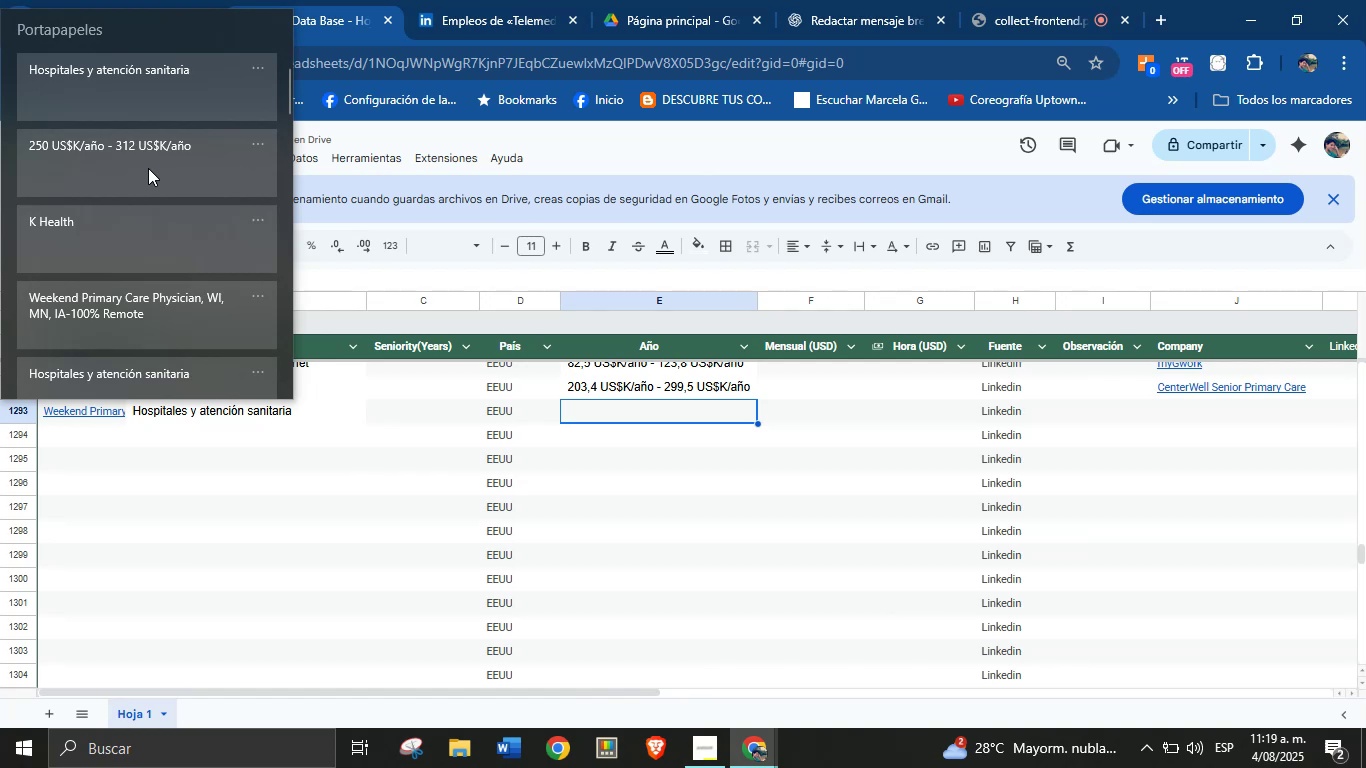 
key(Control+ControlLeft)
 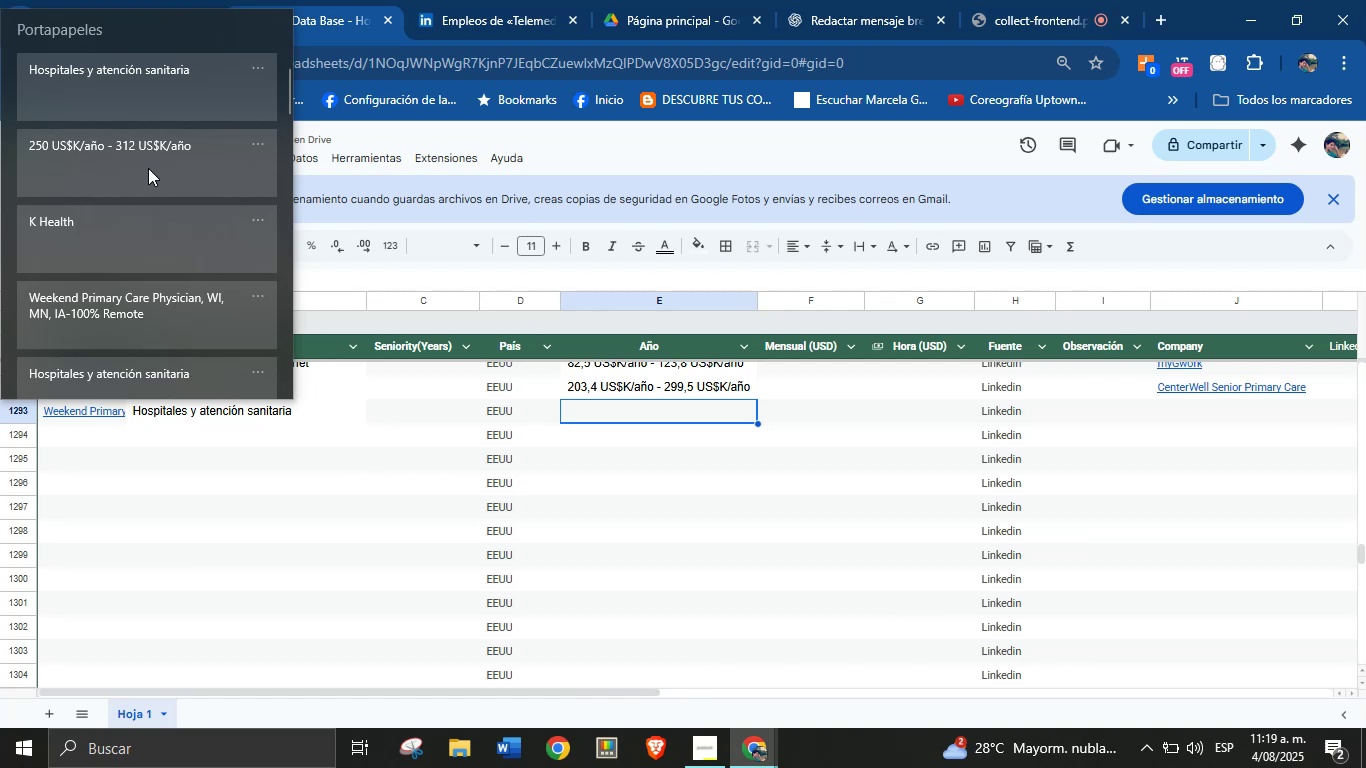 
hold_key(key=V, duration=1.79)
 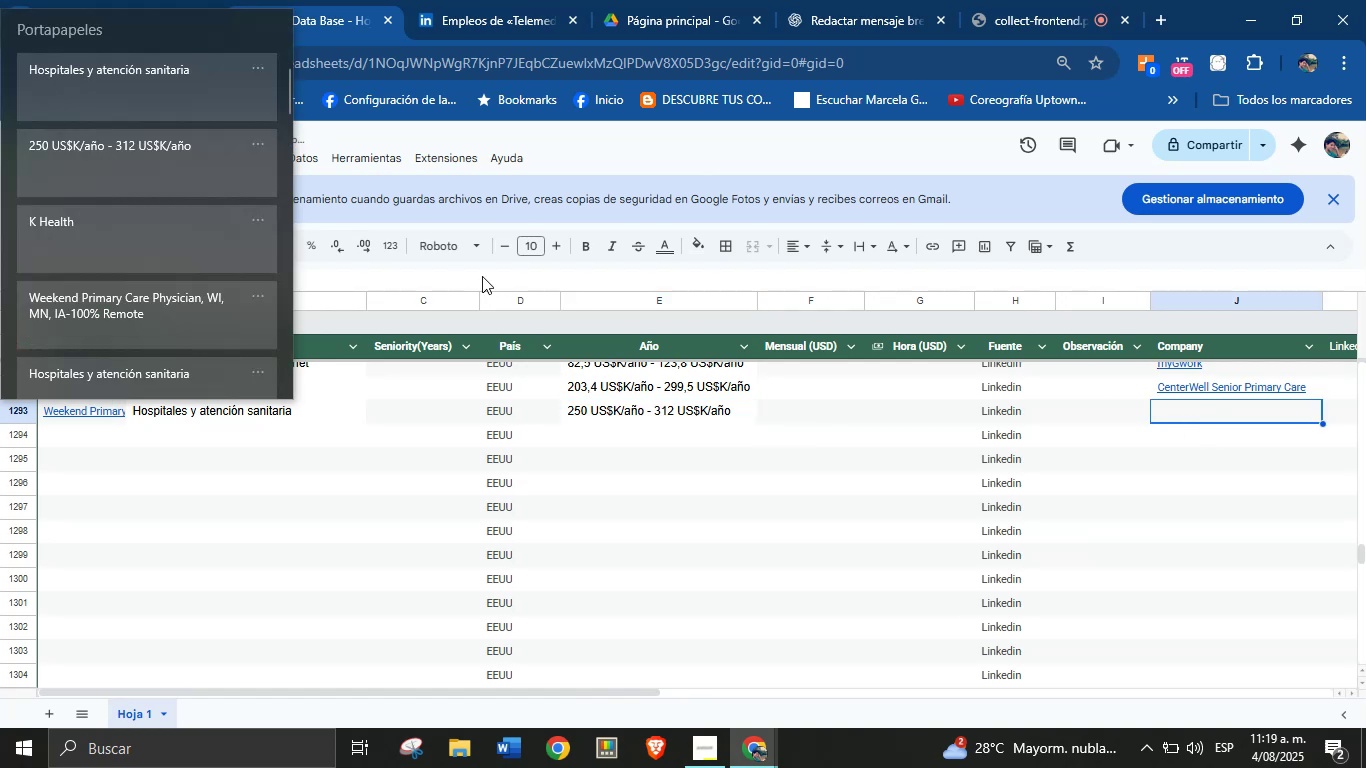 
left_click([1197, 418])
 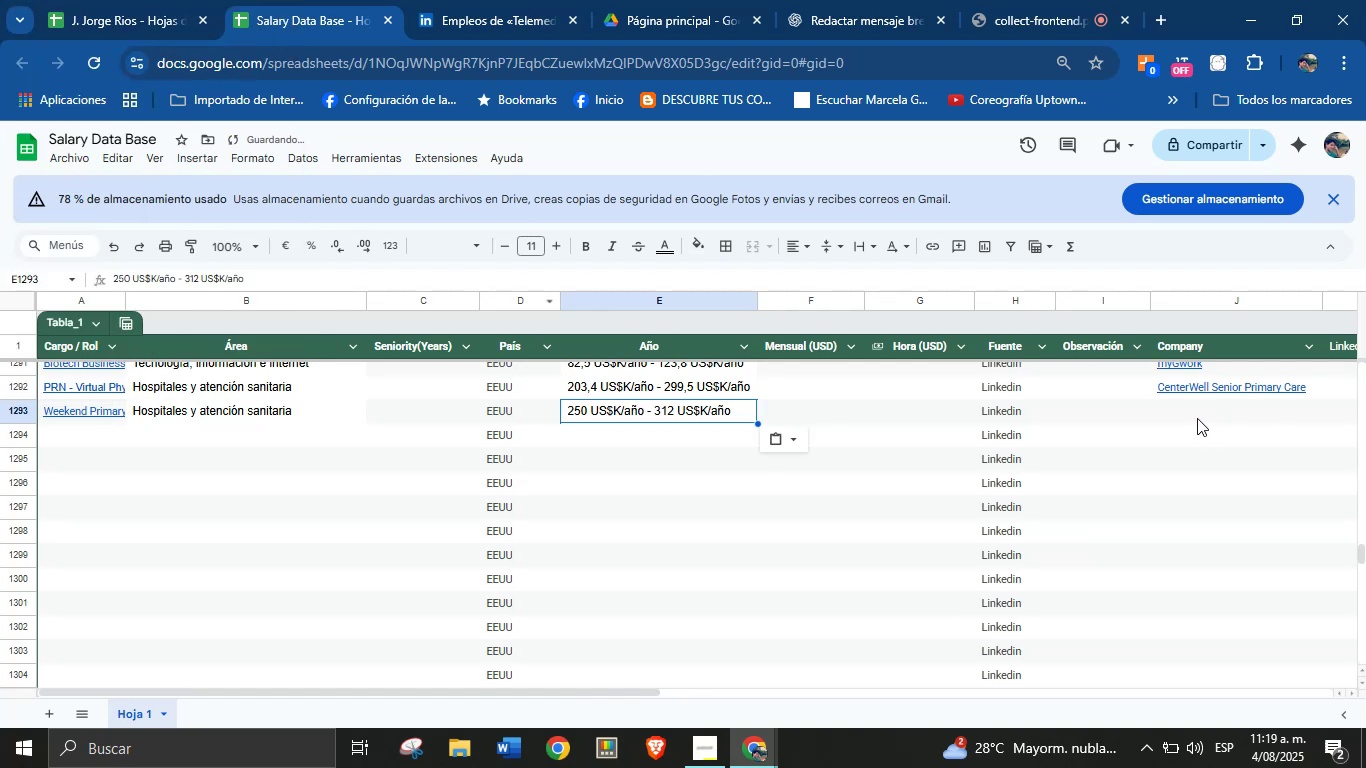 
key(Meta+MetaLeft)
 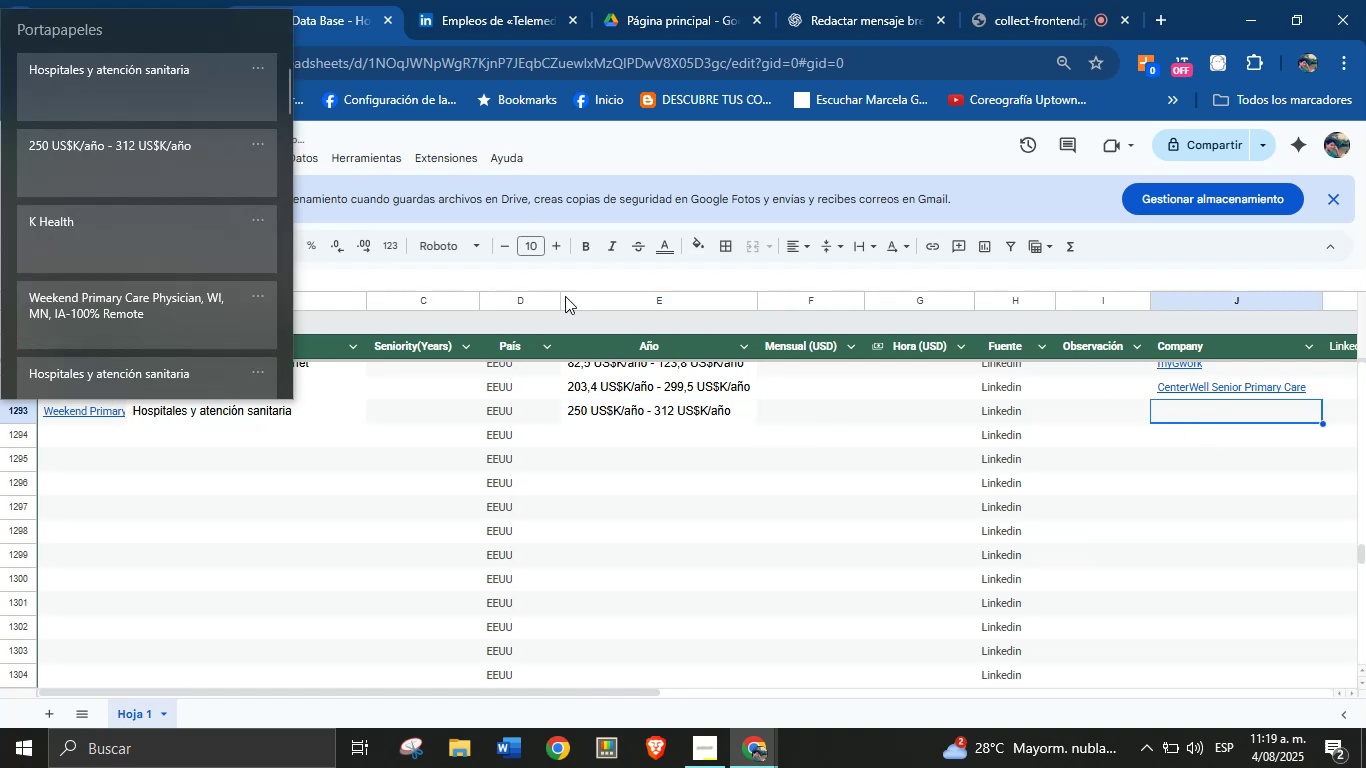 
key(Meta+MetaLeft)
 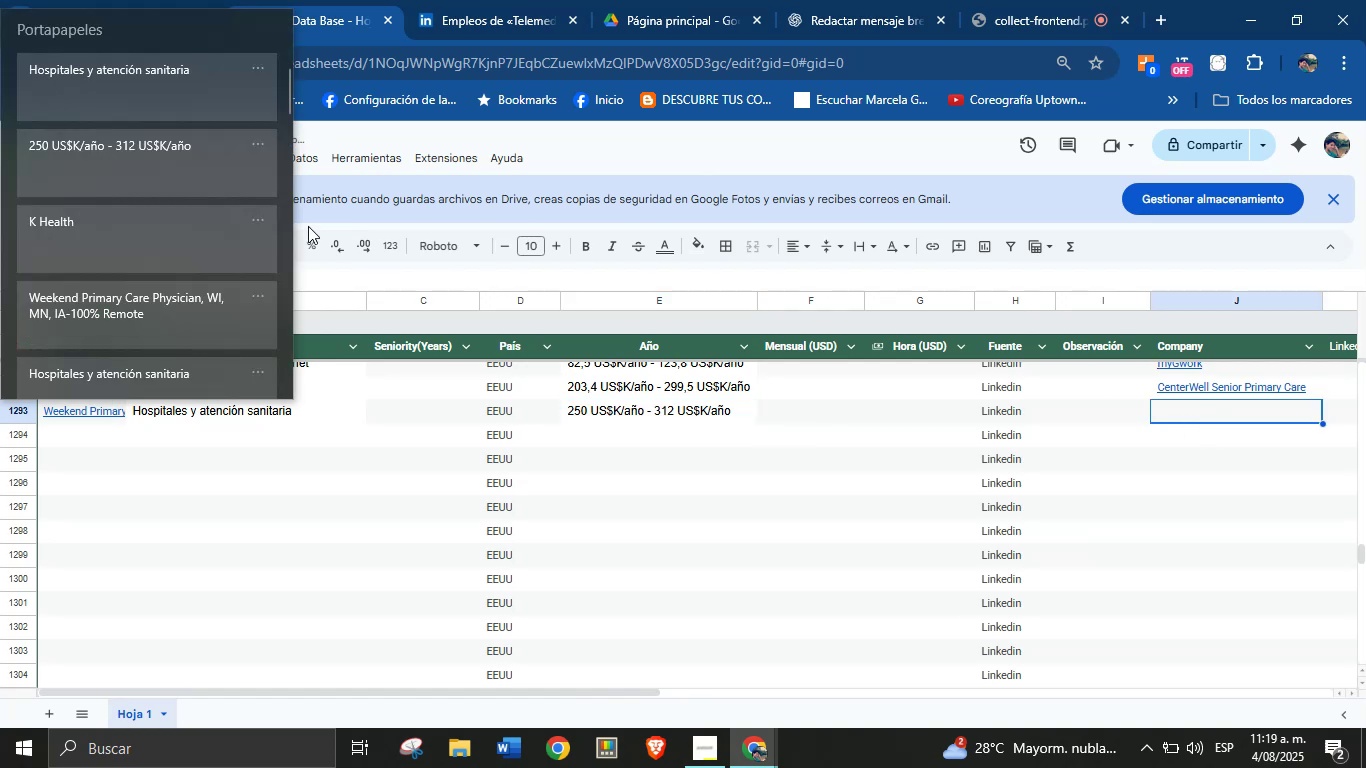 
left_click([149, 243])
 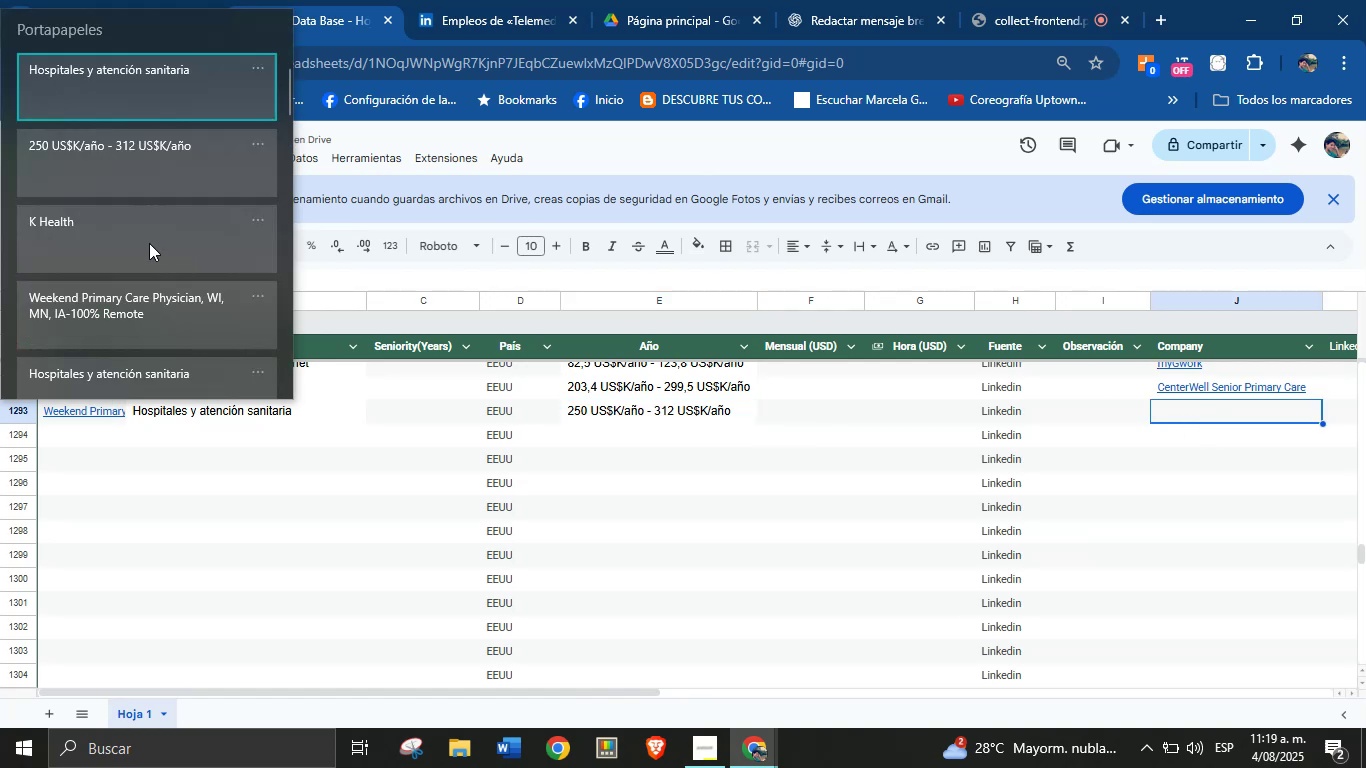 
key(Control+ControlLeft)
 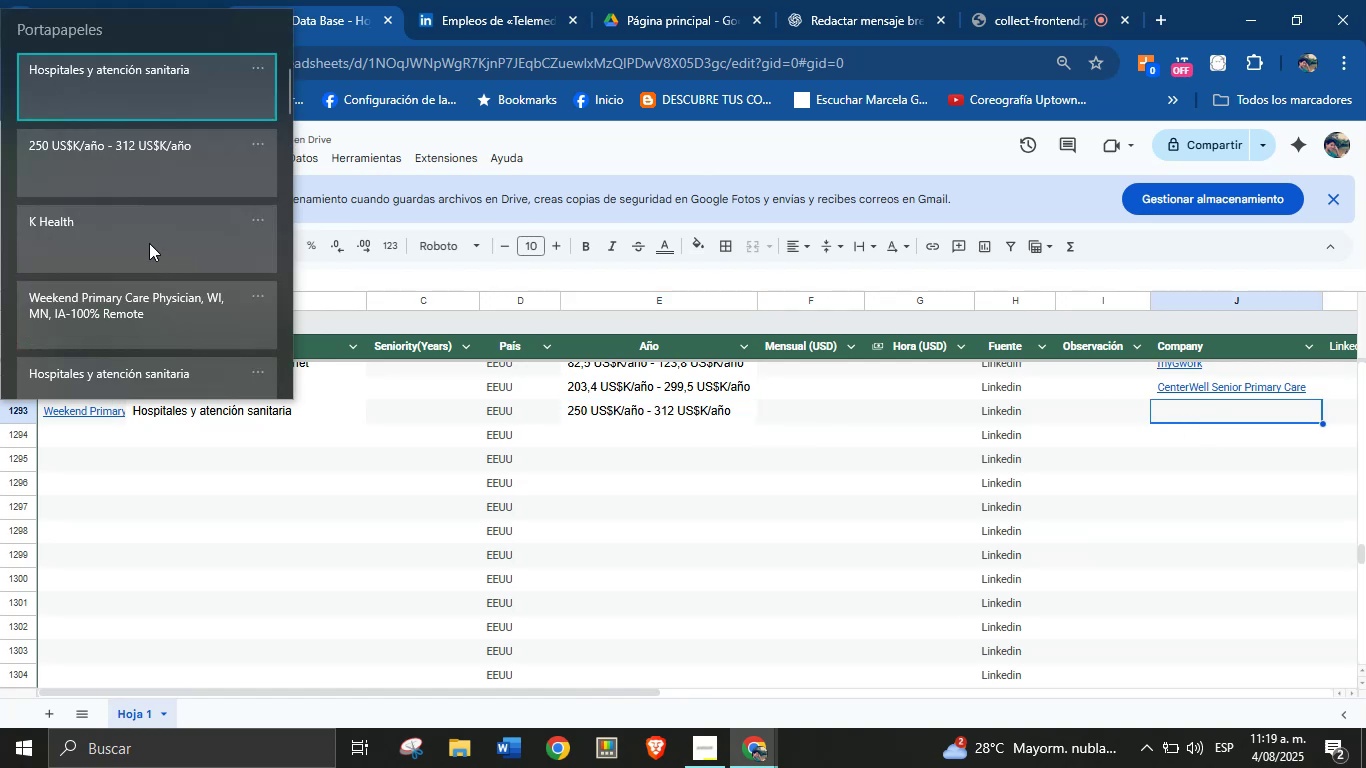 
key(Control+V)
 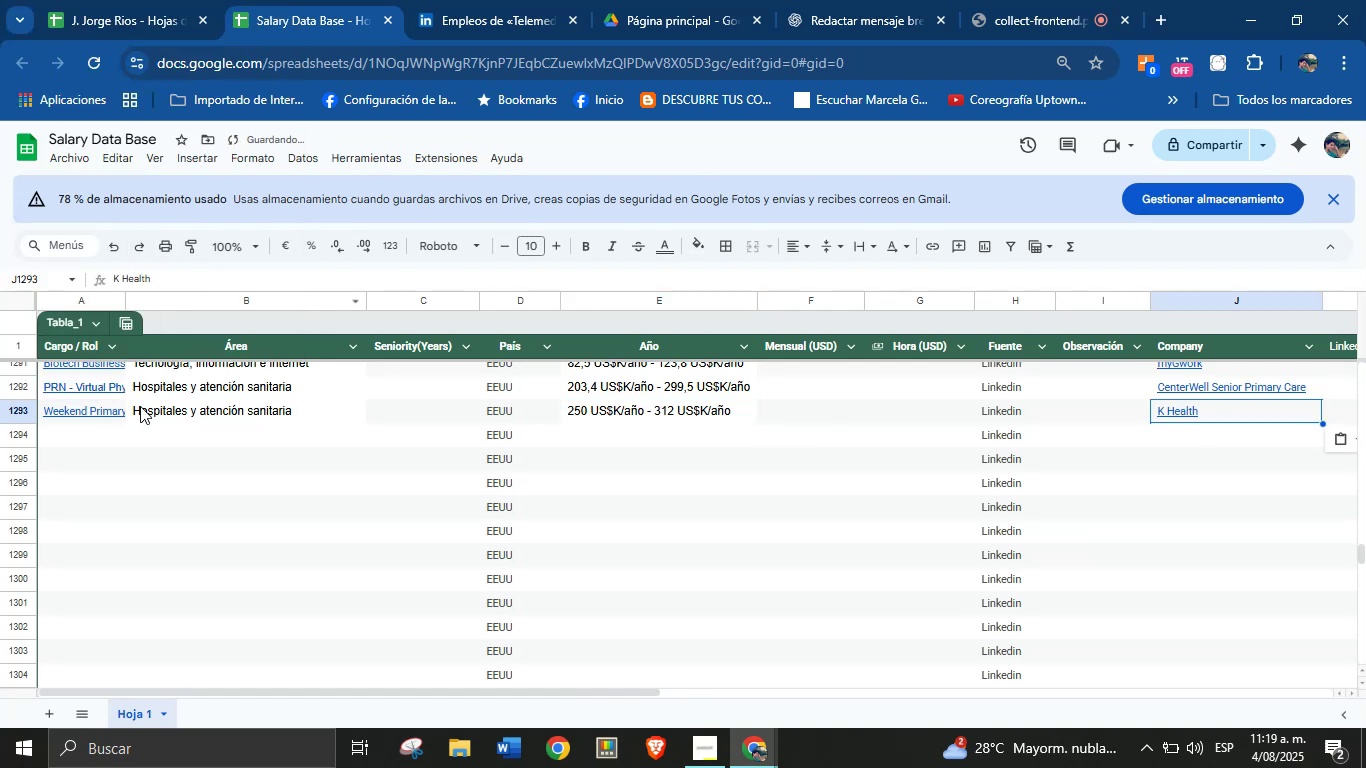 
left_click([110, 444])
 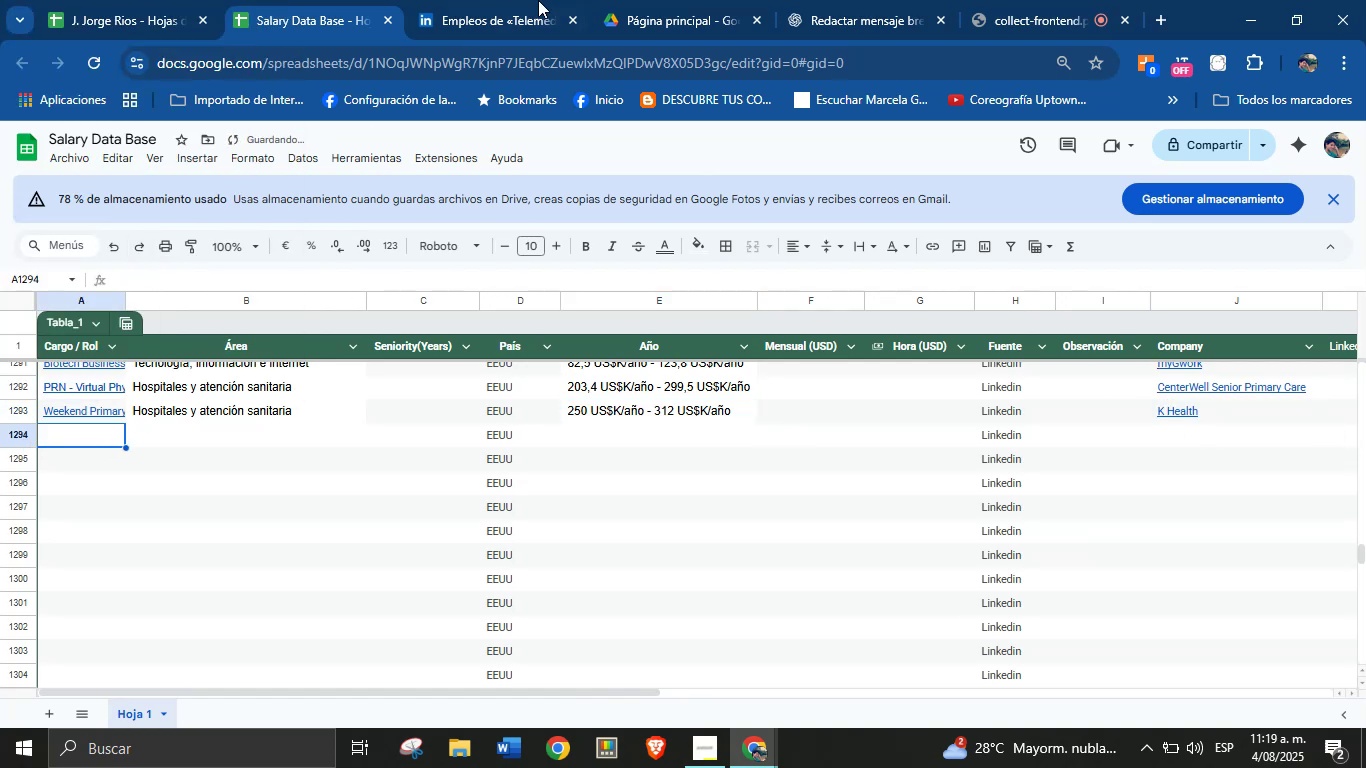 
left_click([492, 0])
 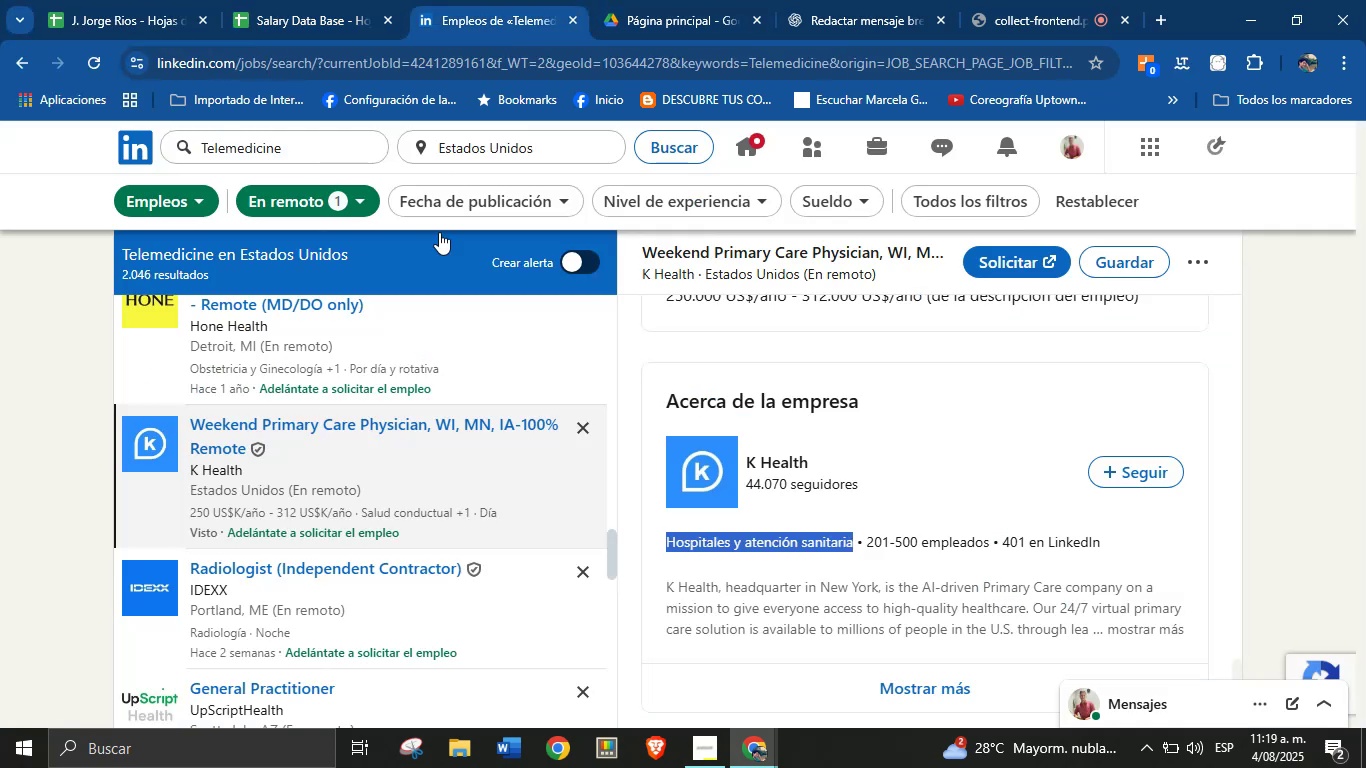 
scroll: coordinate [329, 518], scroll_direction: down, amount: 3.0
 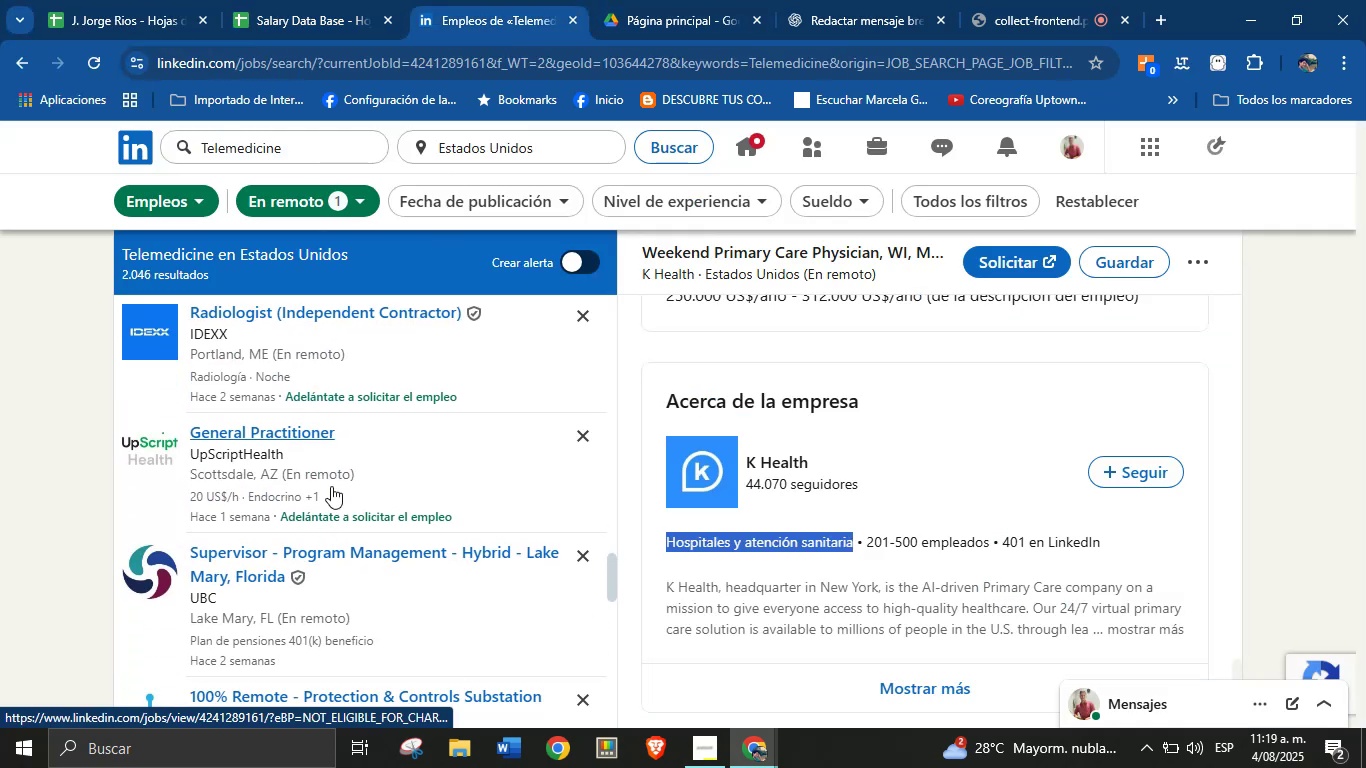 
left_click([295, 469])
 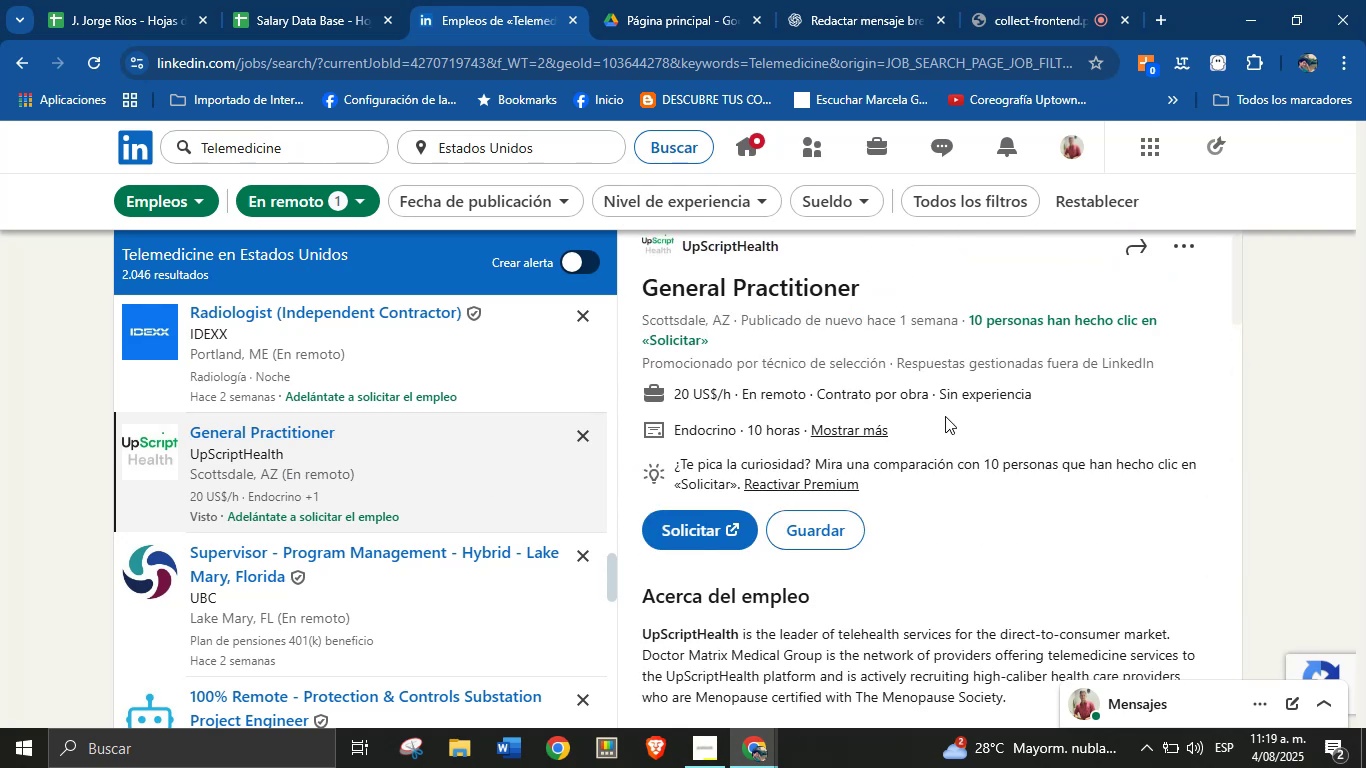 
wait(6.77)
 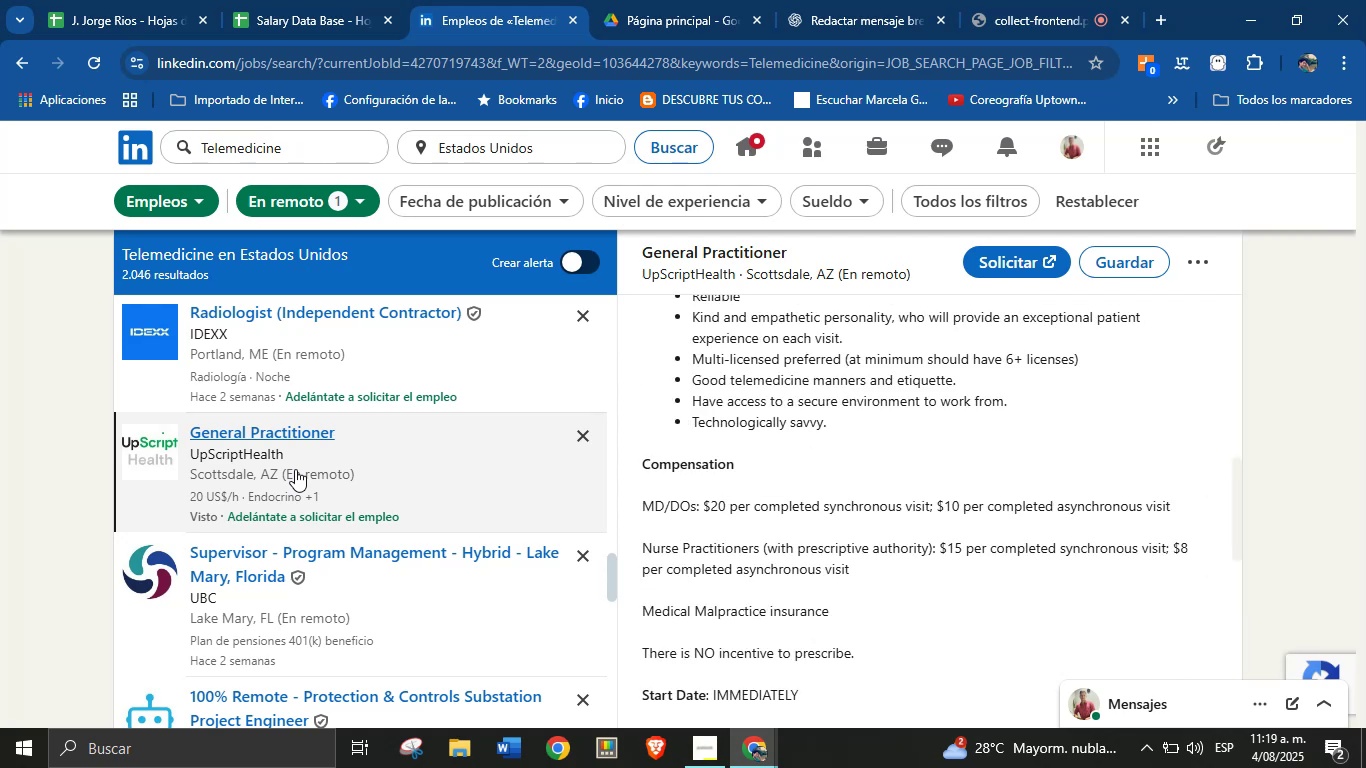 
scroll: coordinate [861, 368], scroll_direction: up, amount: 2.0
 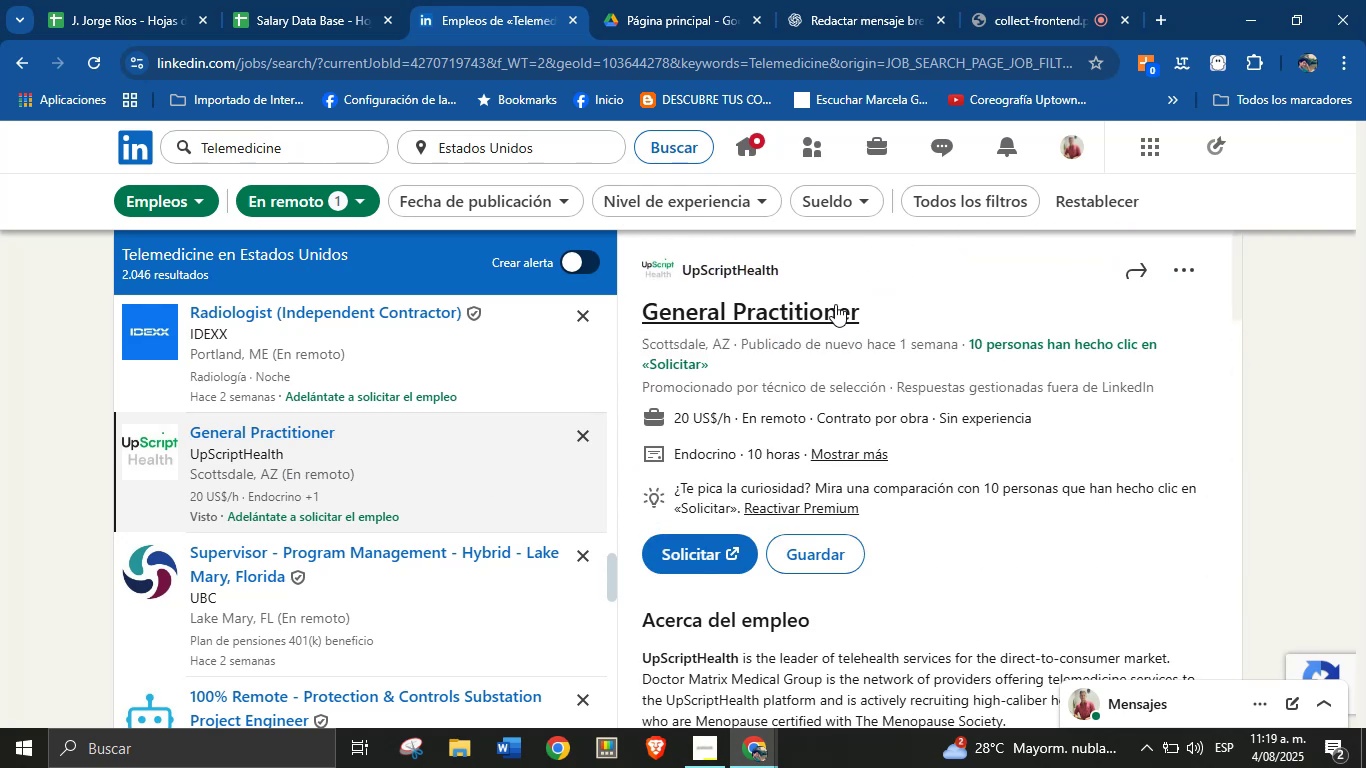 
left_click_drag(start_coordinate=[796, 268], to_coordinate=[685, 267])
 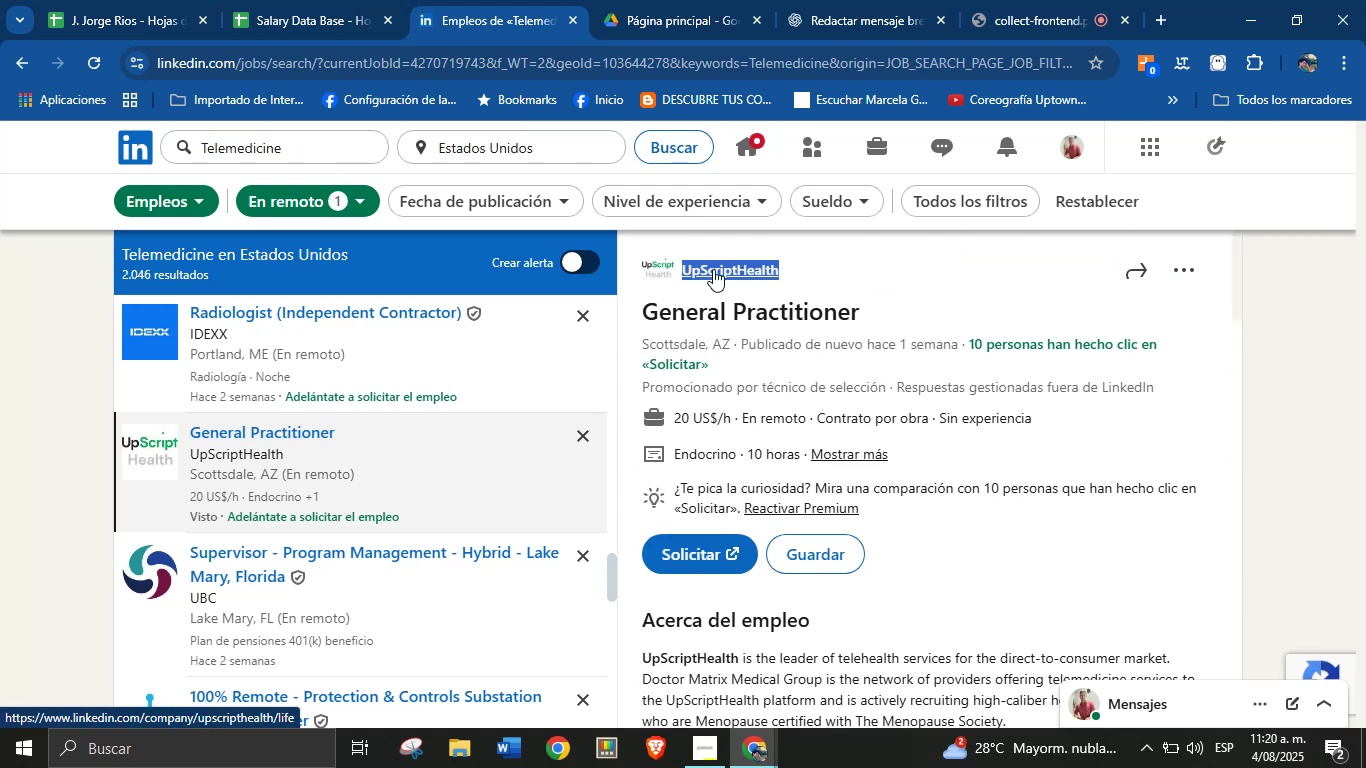 
key(Alt+AltLeft)
 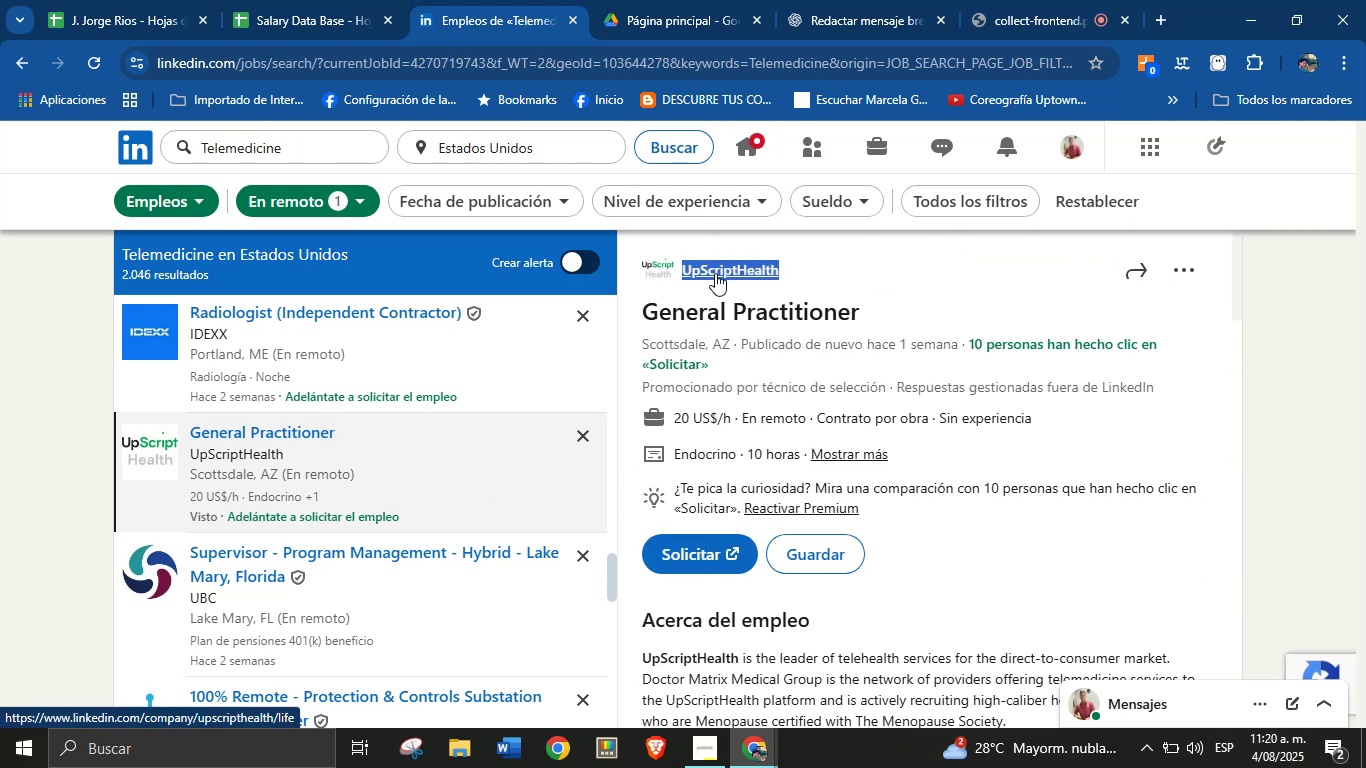 
key(Alt+Control+ControlLeft)
 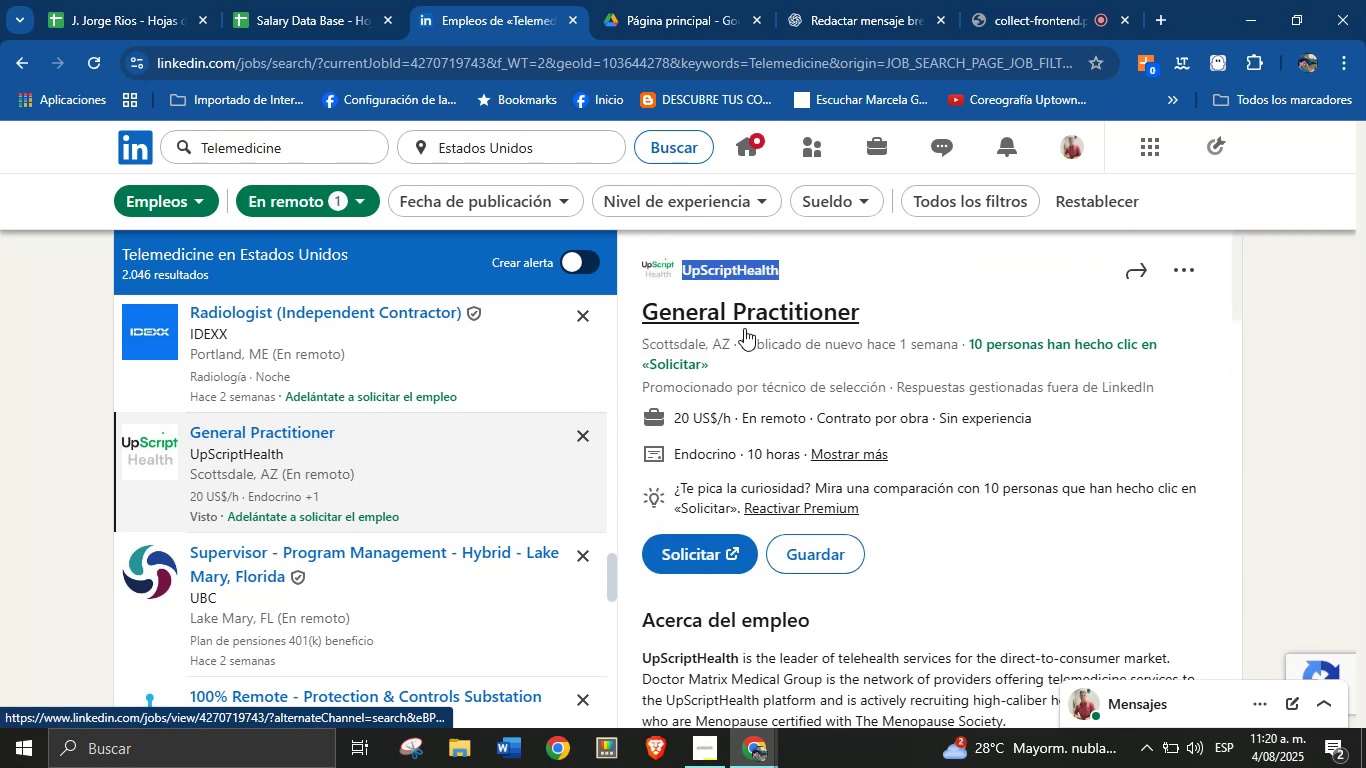 
key(Alt+Control+C)
 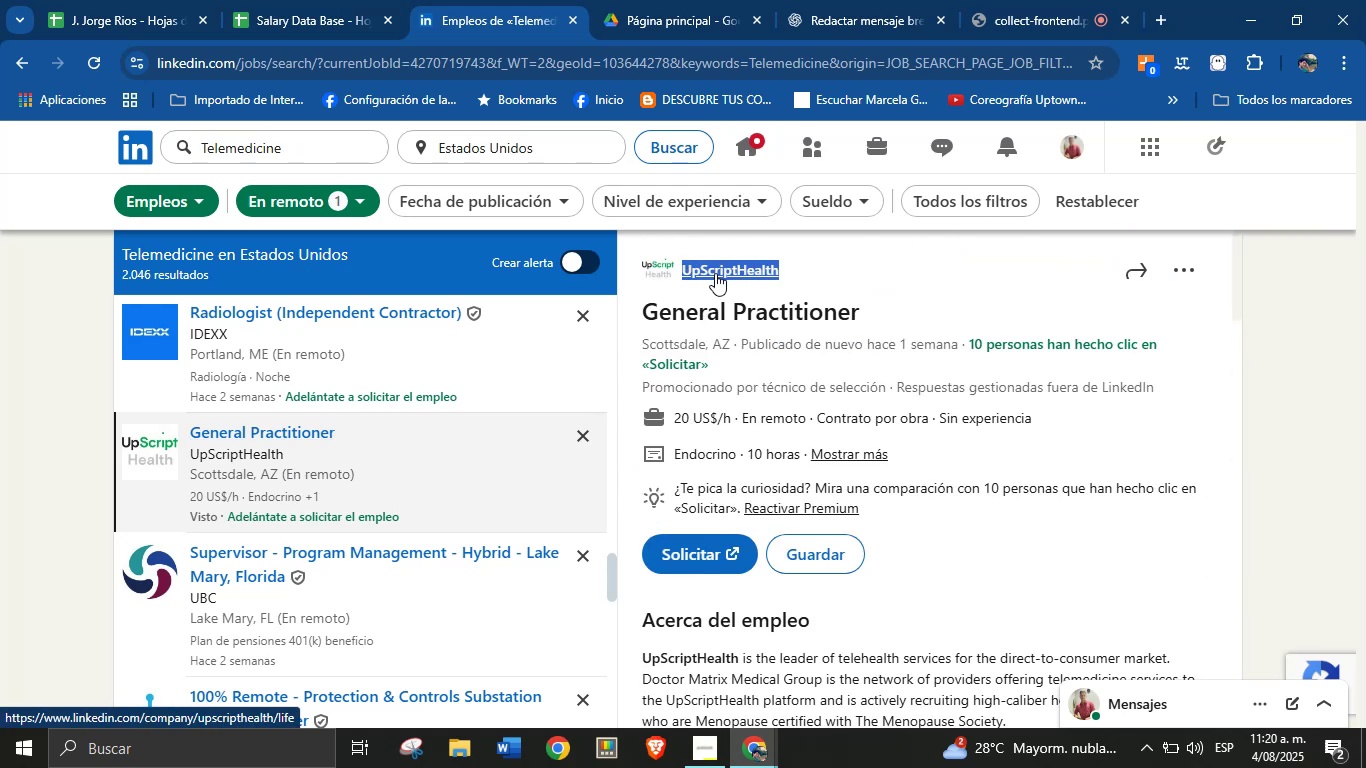 
left_click([761, 354])
 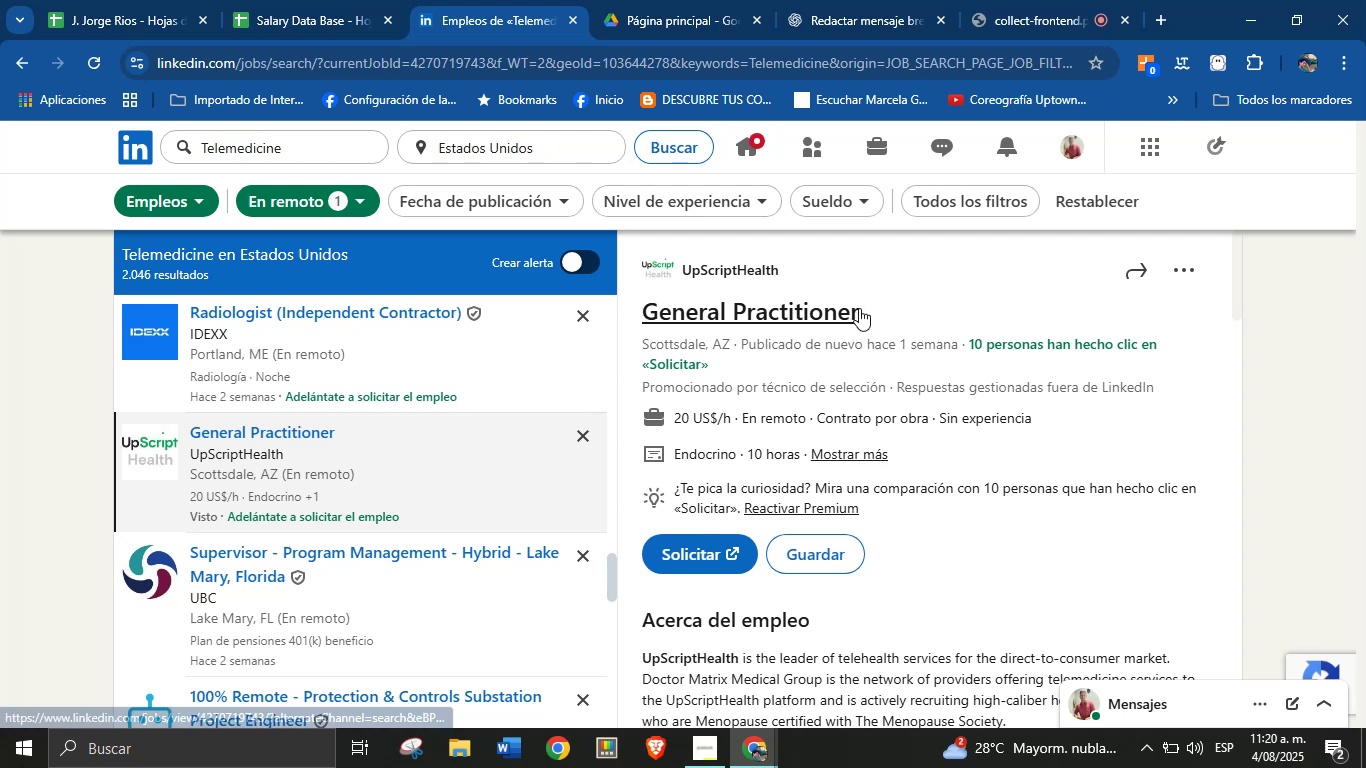 
left_click_drag(start_coordinate=[867, 311], to_coordinate=[648, 314])
 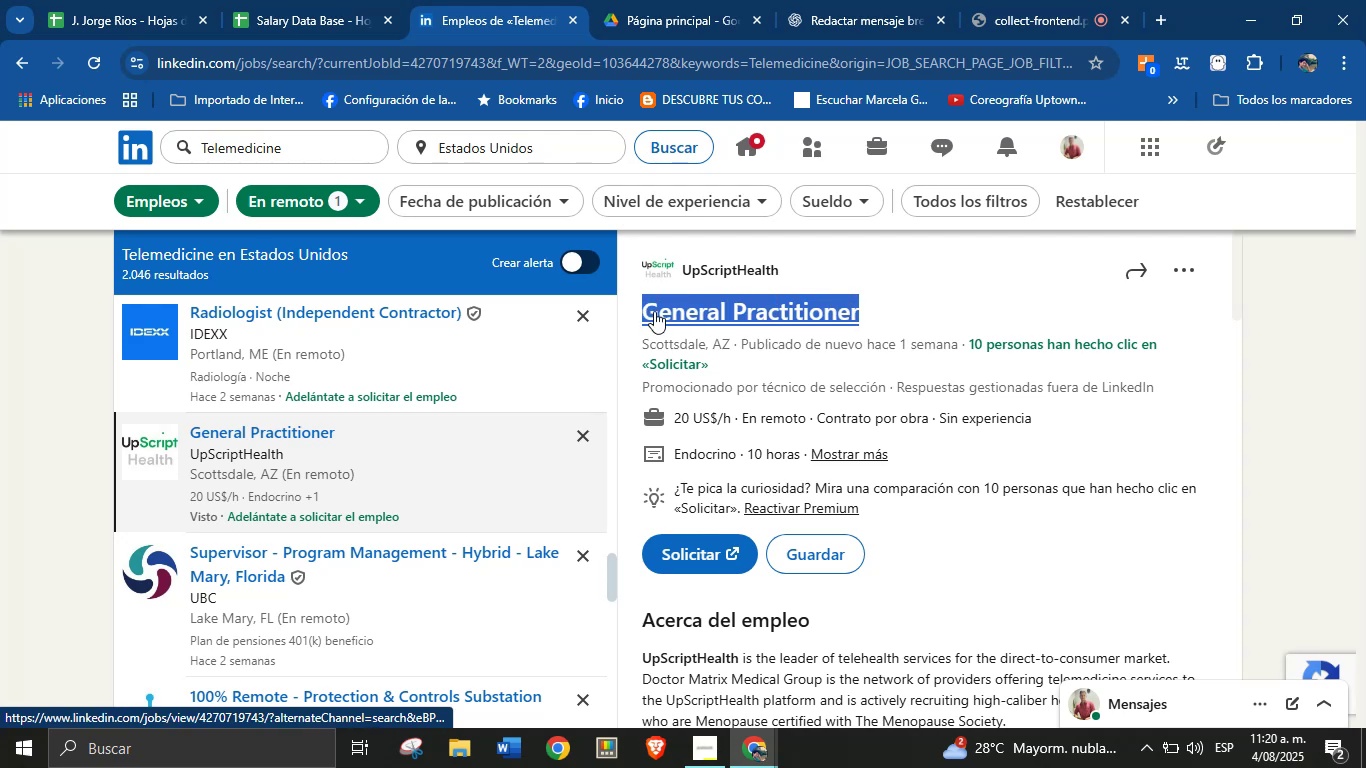 
key(Alt+AltLeft)
 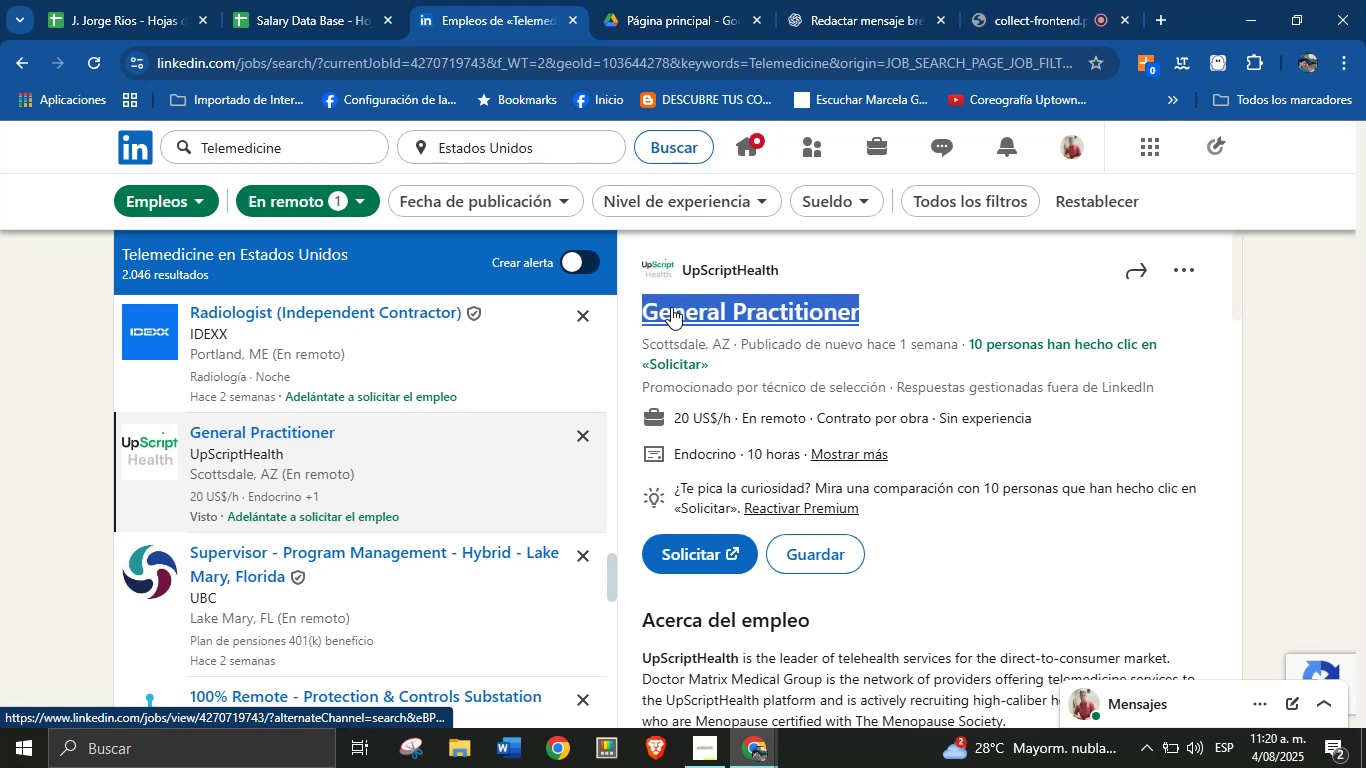 
key(Alt+Control+ControlLeft)
 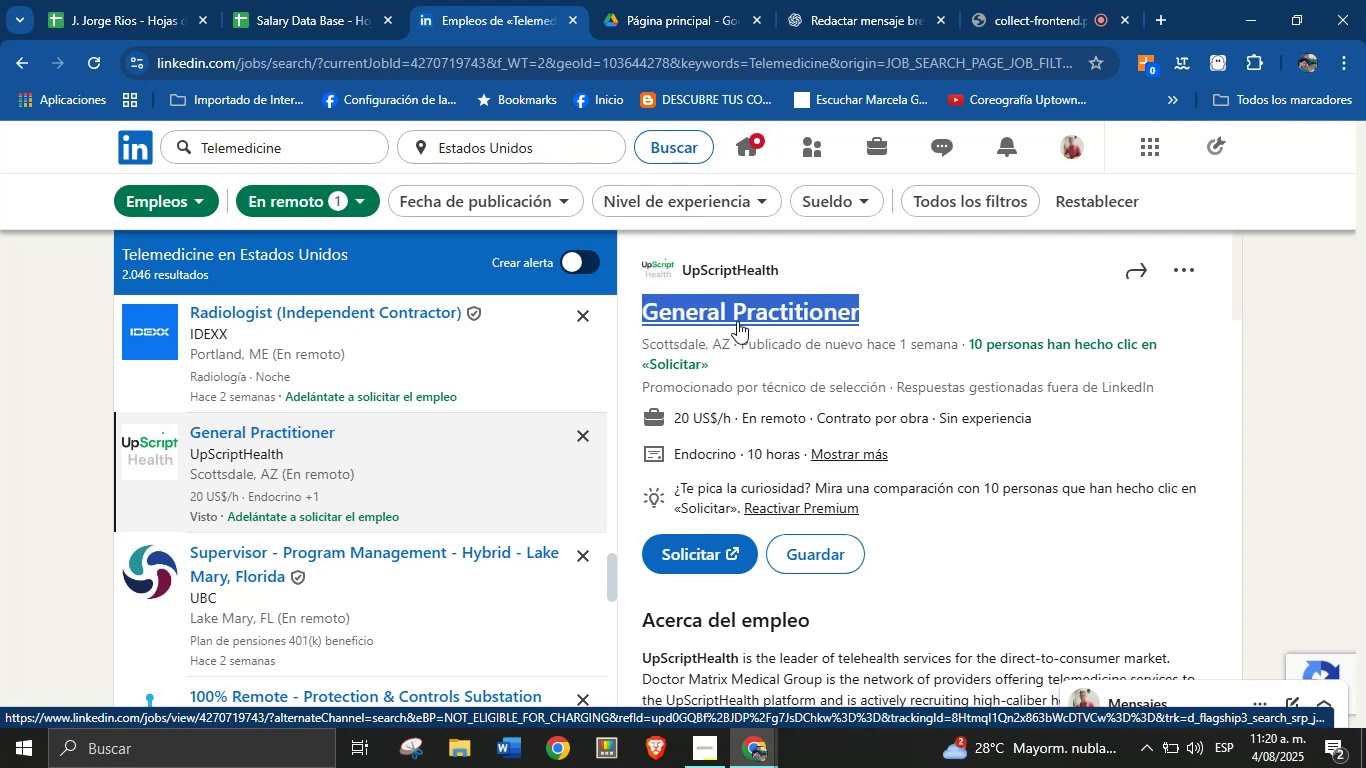 
key(Alt+Control+C)
 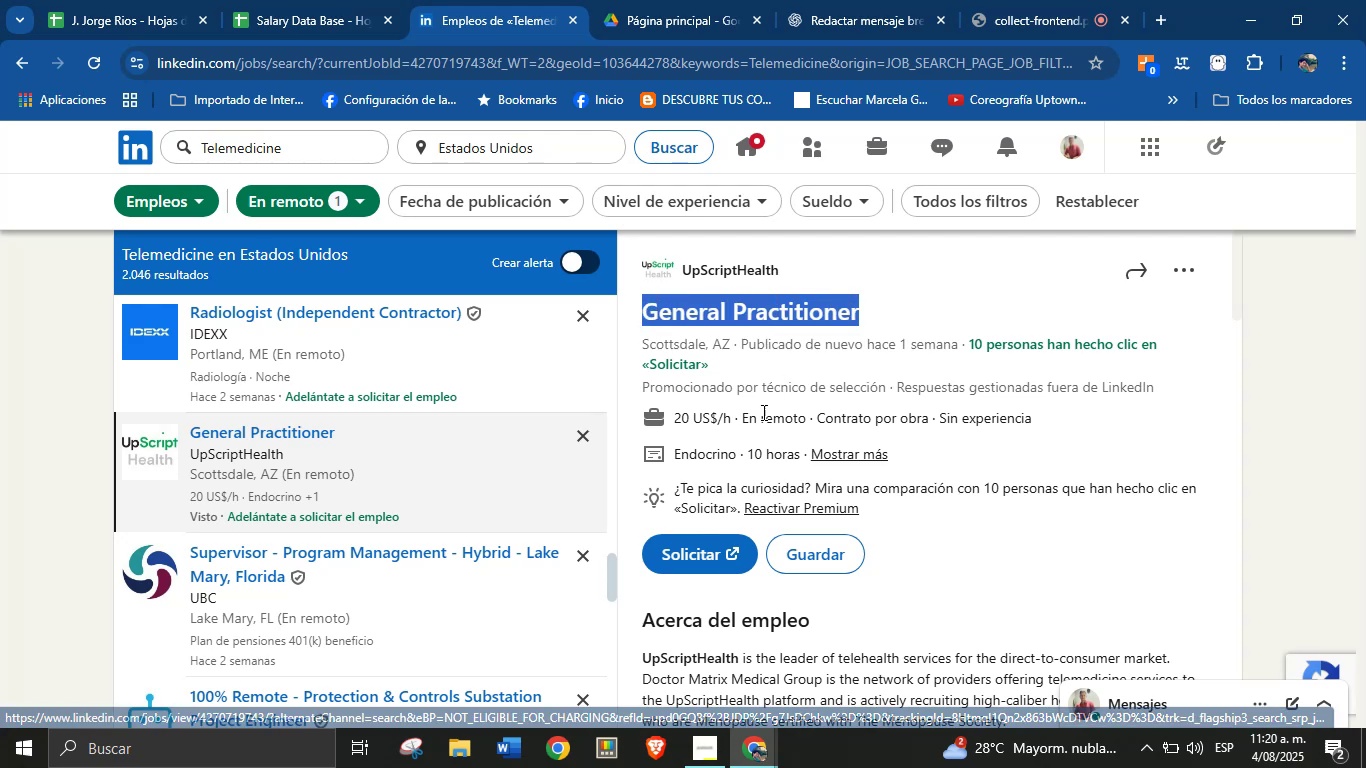 
left_click_drag(start_coordinate=[736, 414], to_coordinate=[675, 414])
 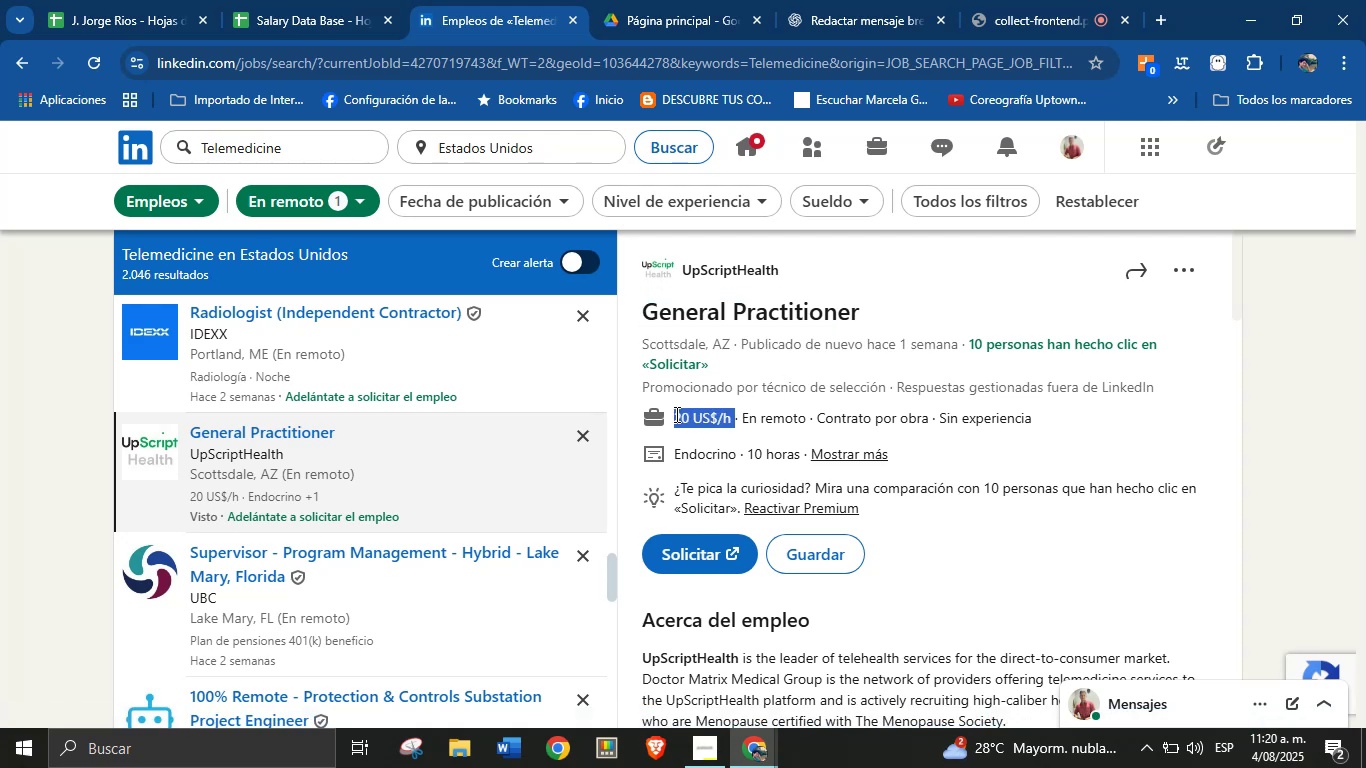 
key(Alt+AltLeft)
 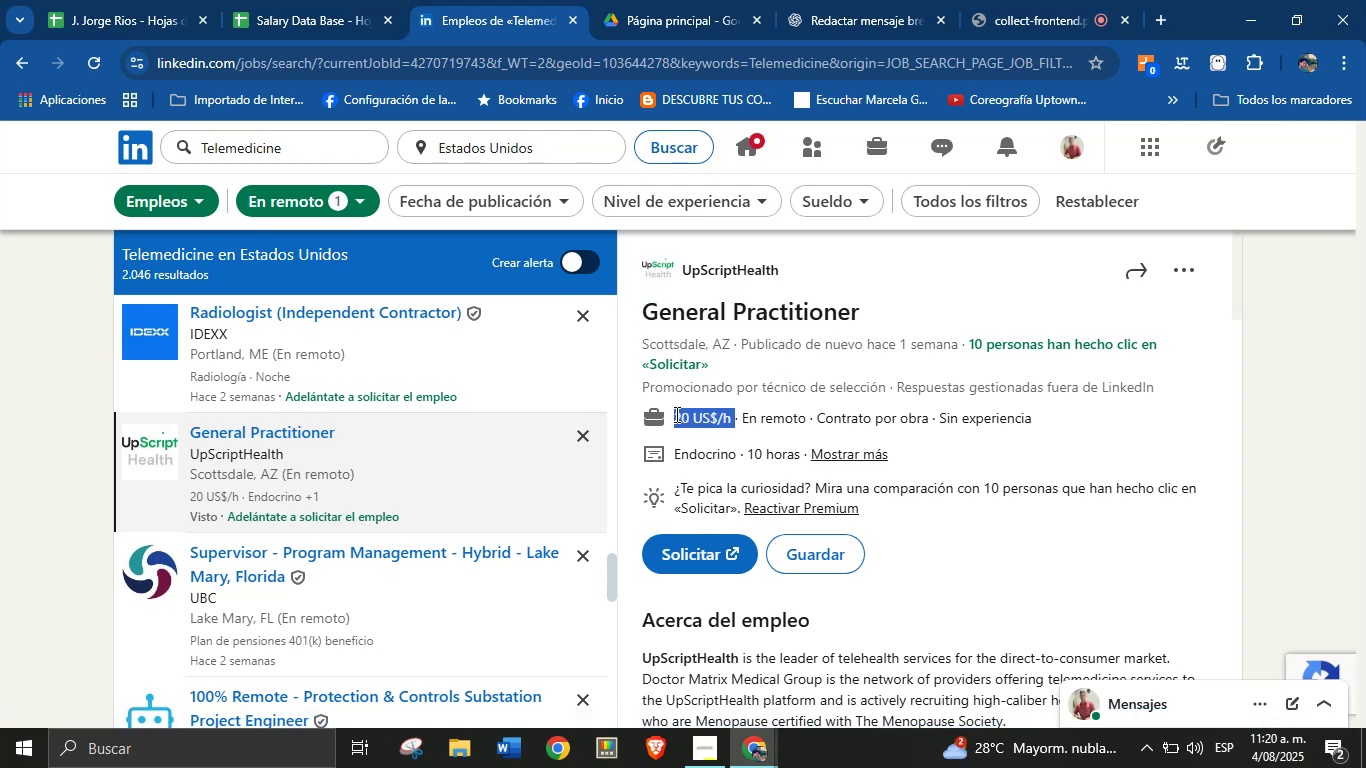 
key(Alt+Control+ControlLeft)
 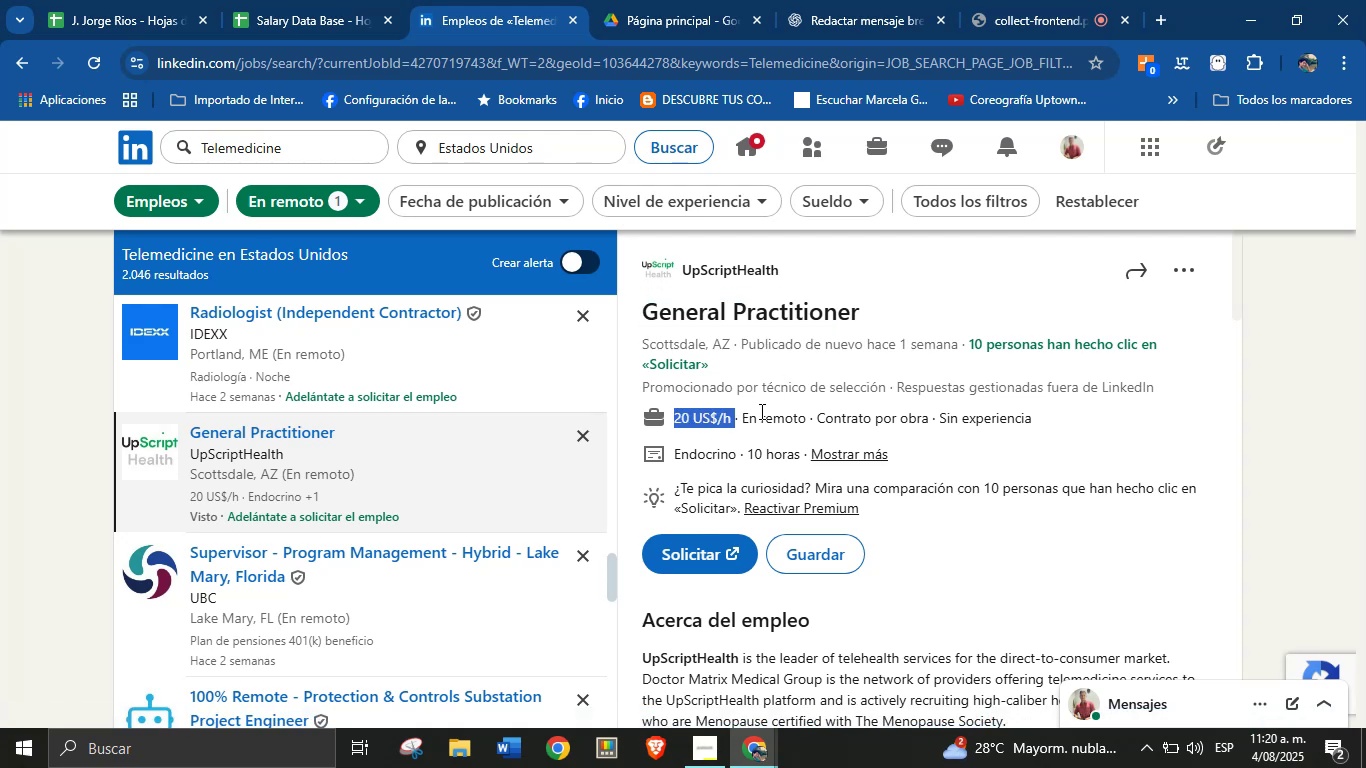 
key(Alt+Control+C)
 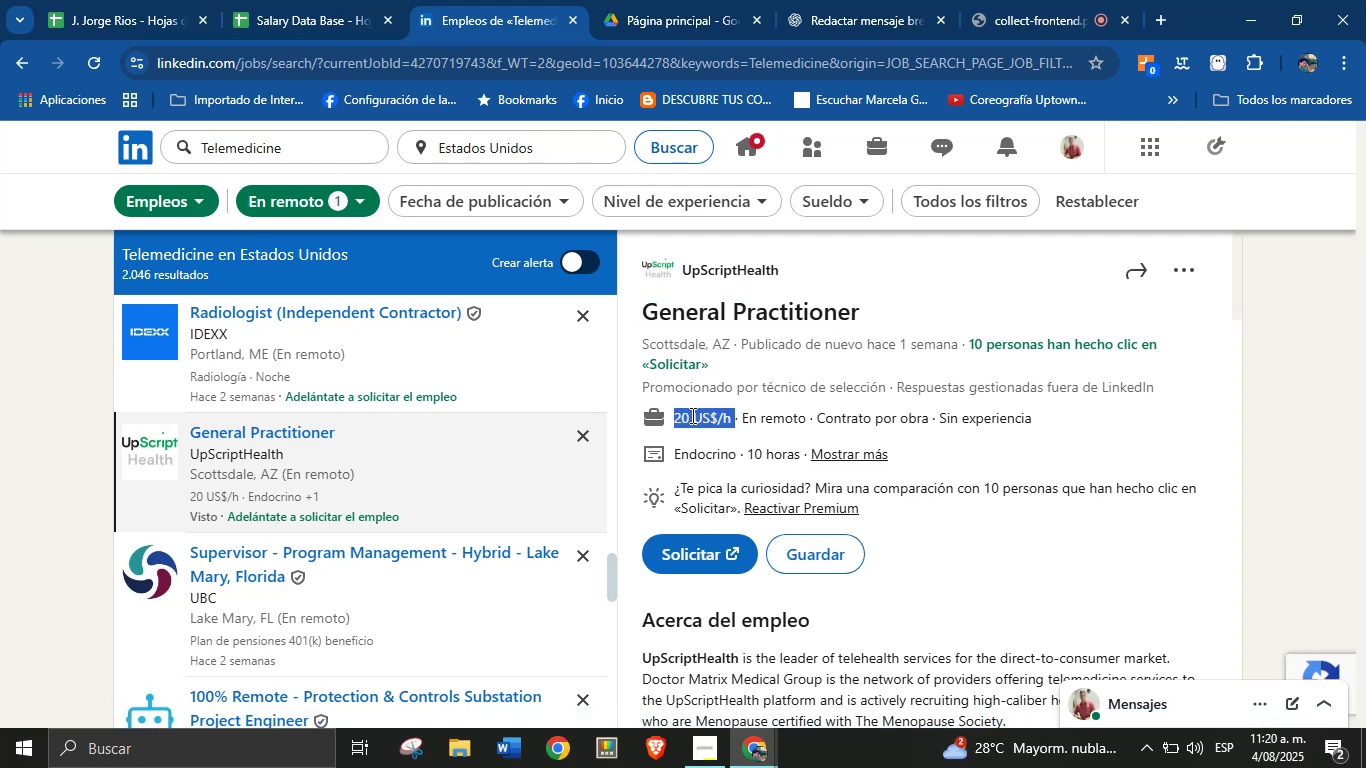 
scroll: coordinate [819, 428], scroll_direction: down, amount: 3.0
 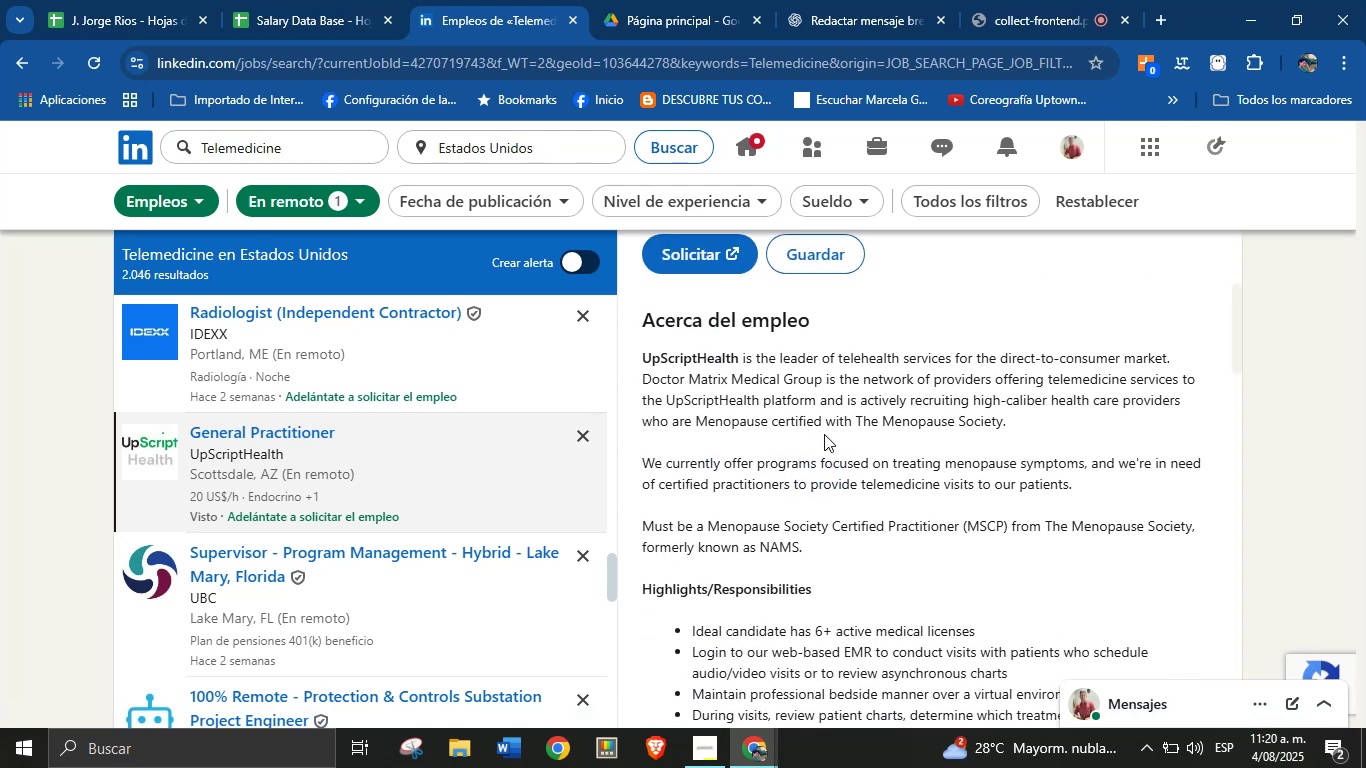 
left_click([865, 432])
 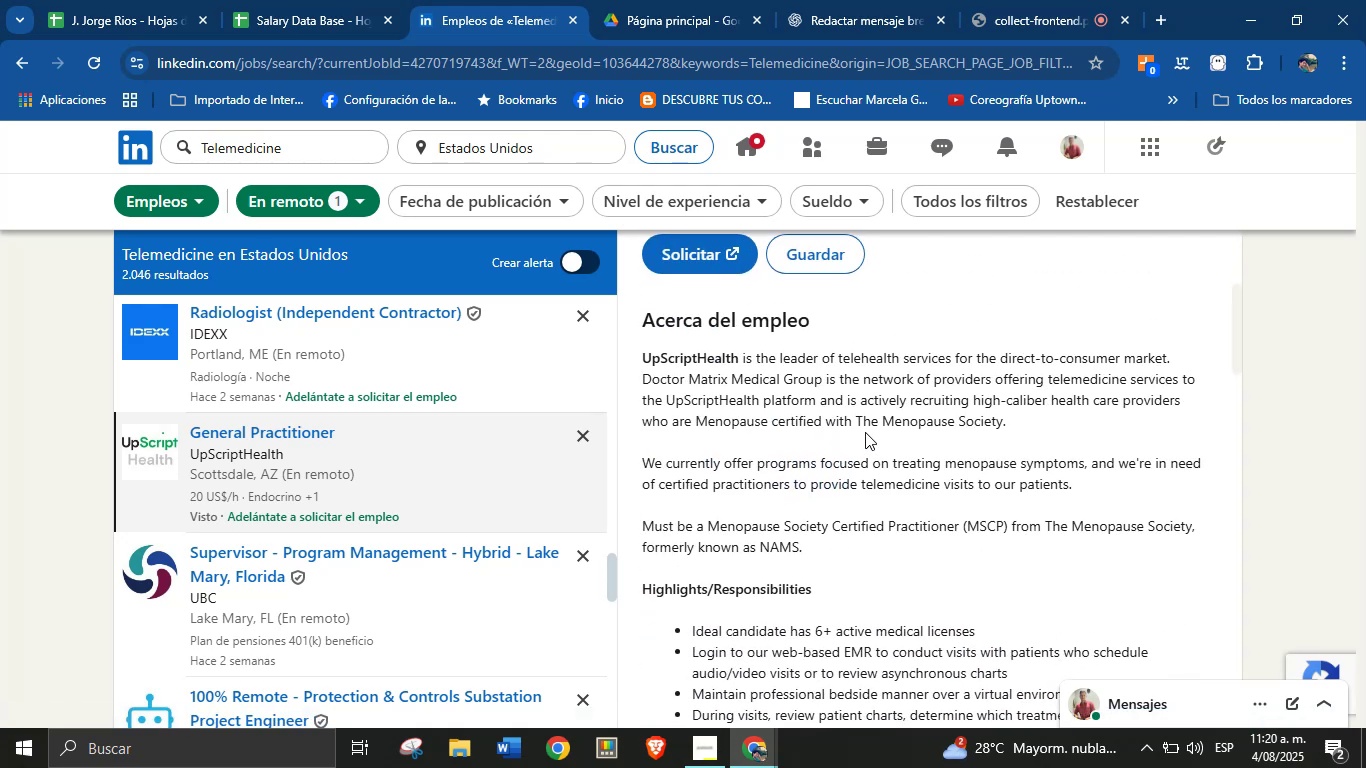 
scroll: coordinate [865, 438], scroll_direction: down, amount: 1.0
 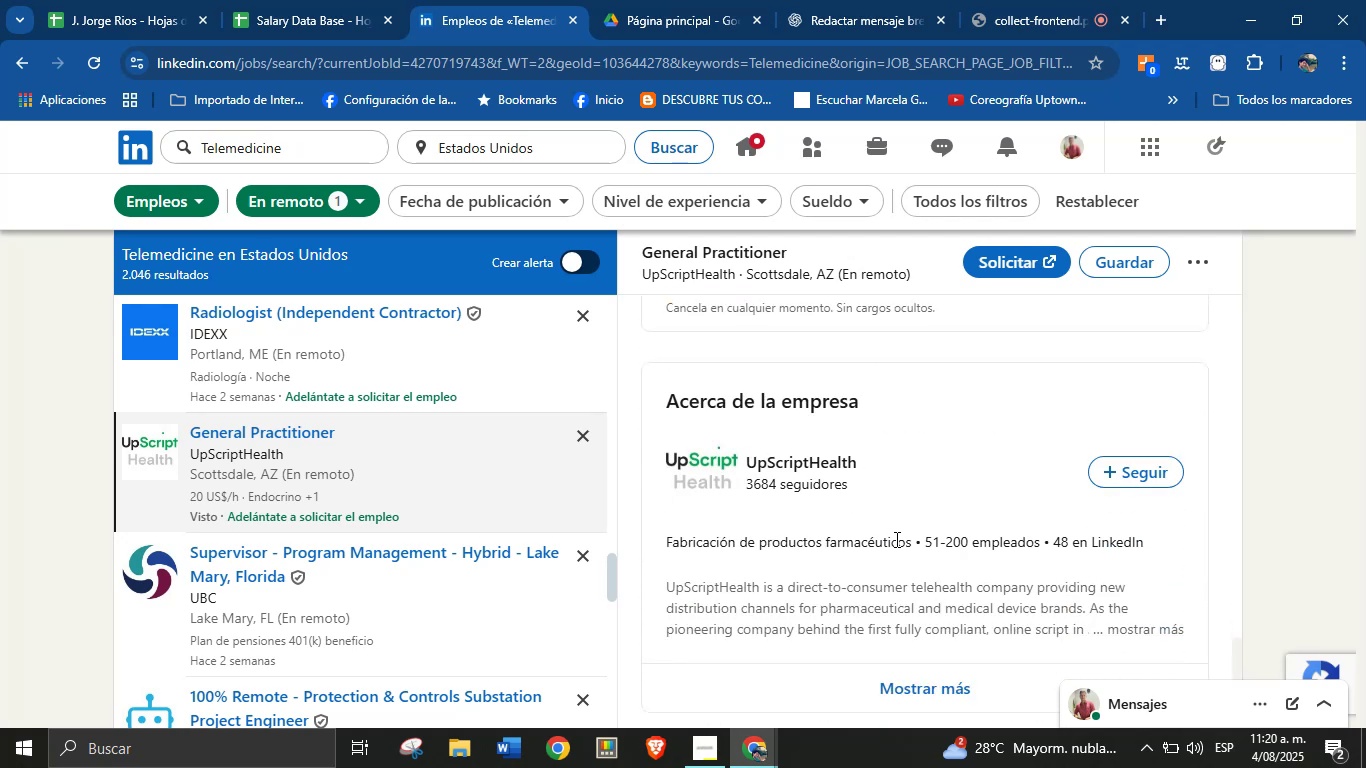 
left_click_drag(start_coordinate=[912, 540], to_coordinate=[666, 541])
 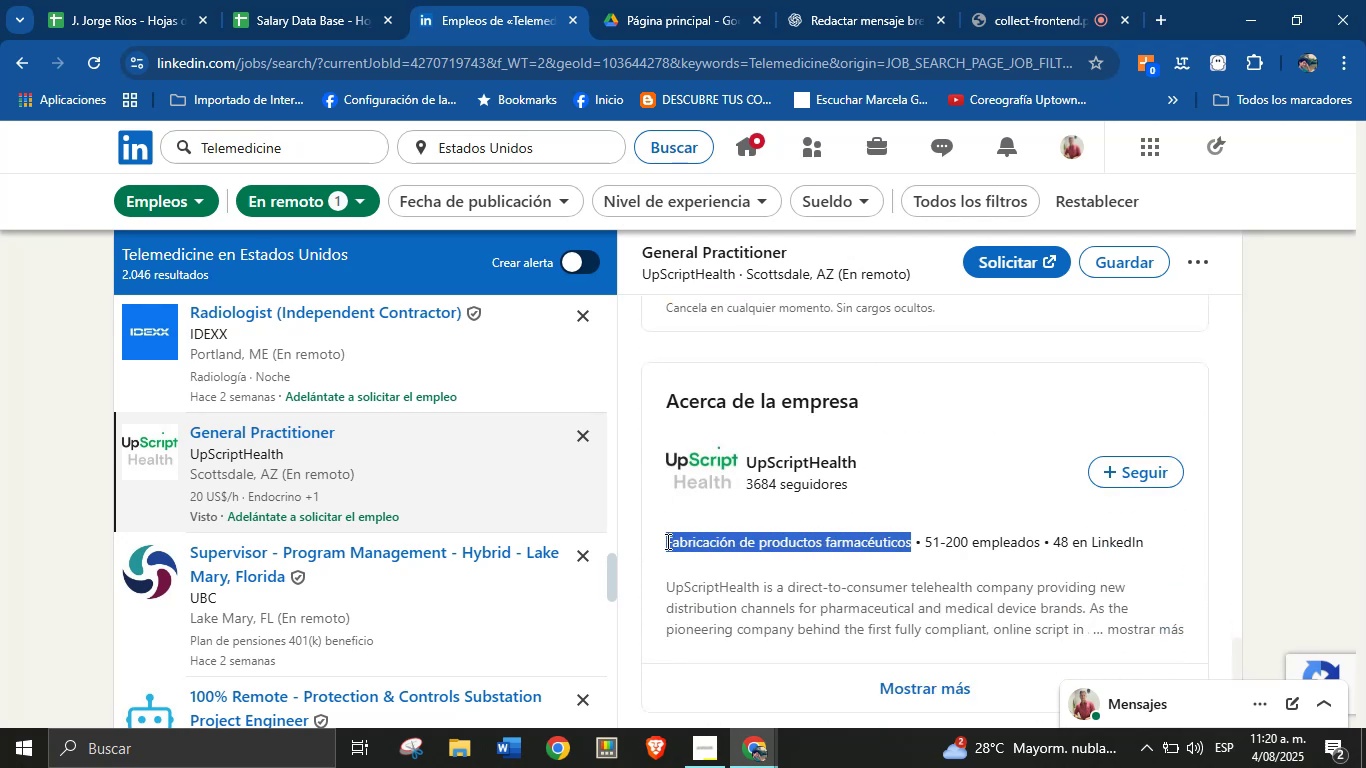 
key(Alt+AltLeft)
 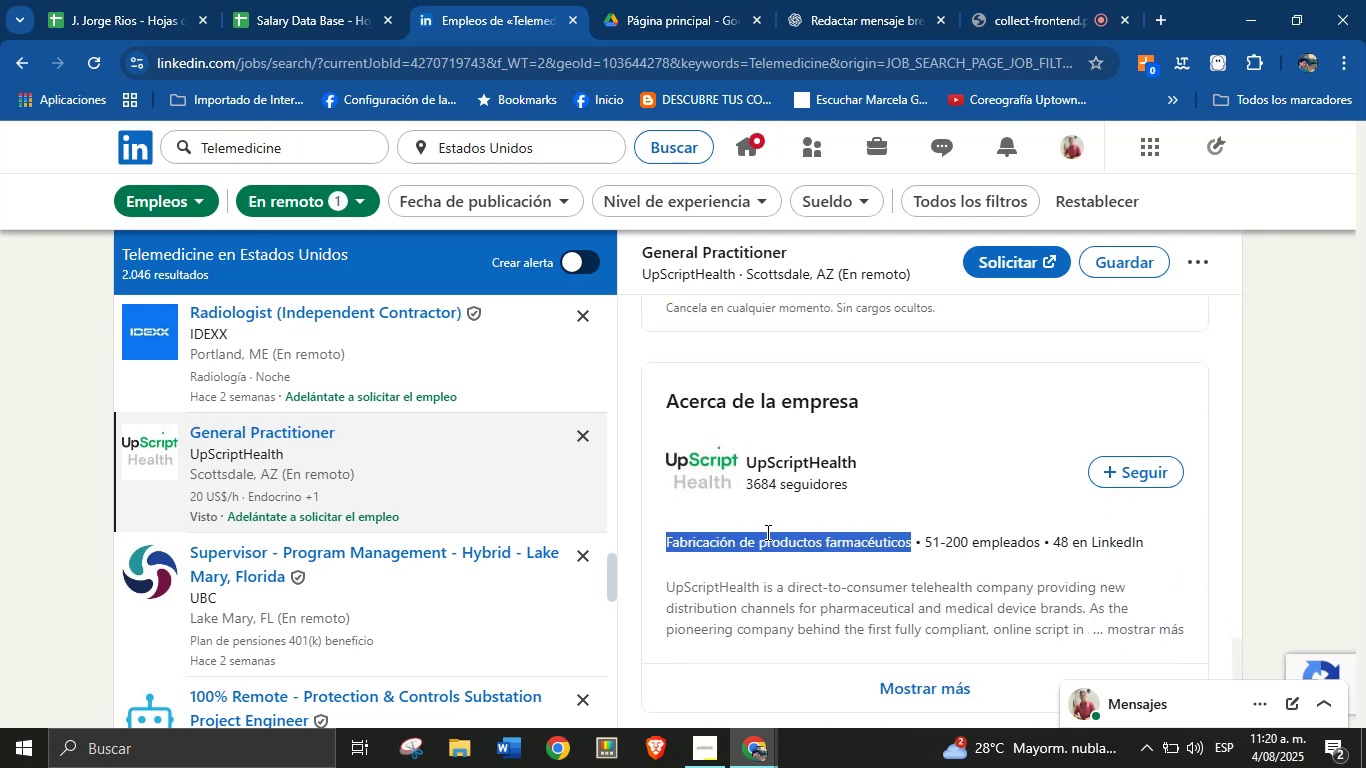 
key(Alt+Control+ControlLeft)
 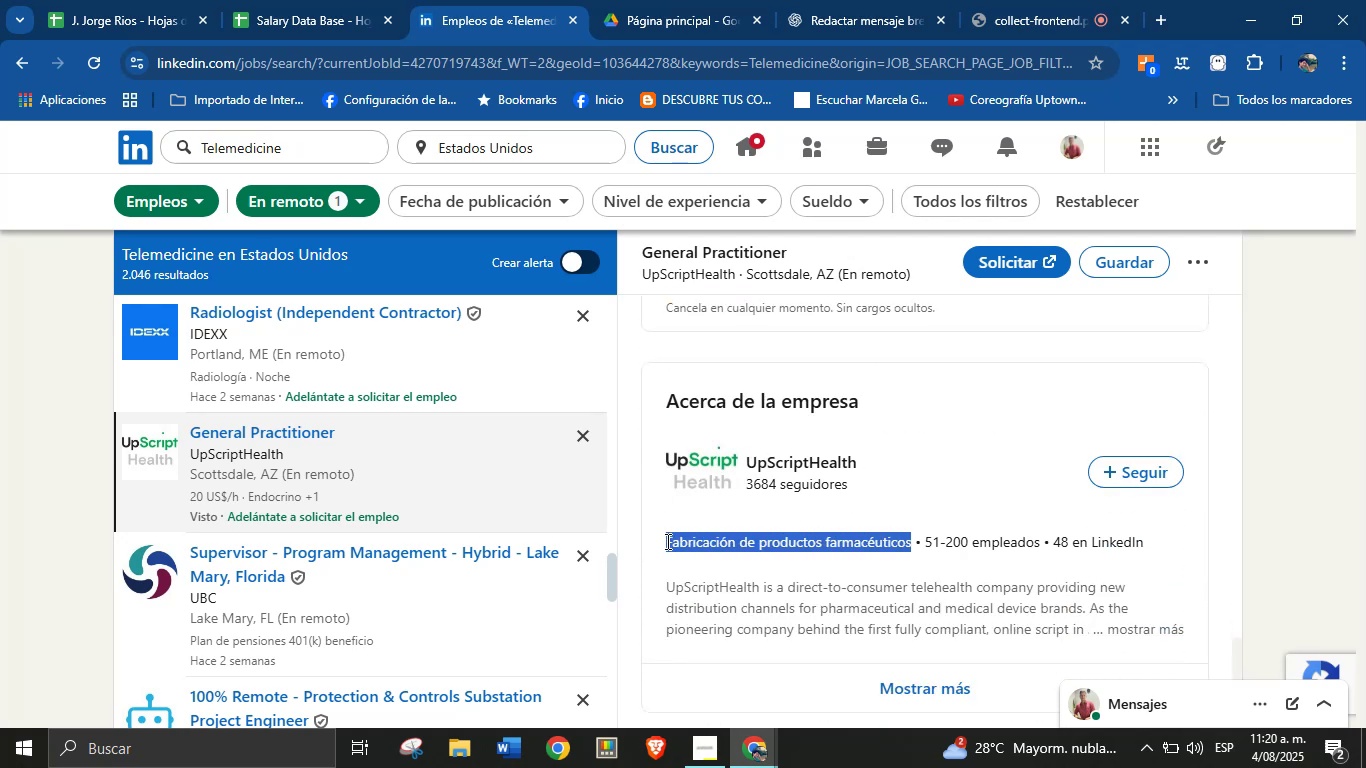 
key(Alt+Control+C)
 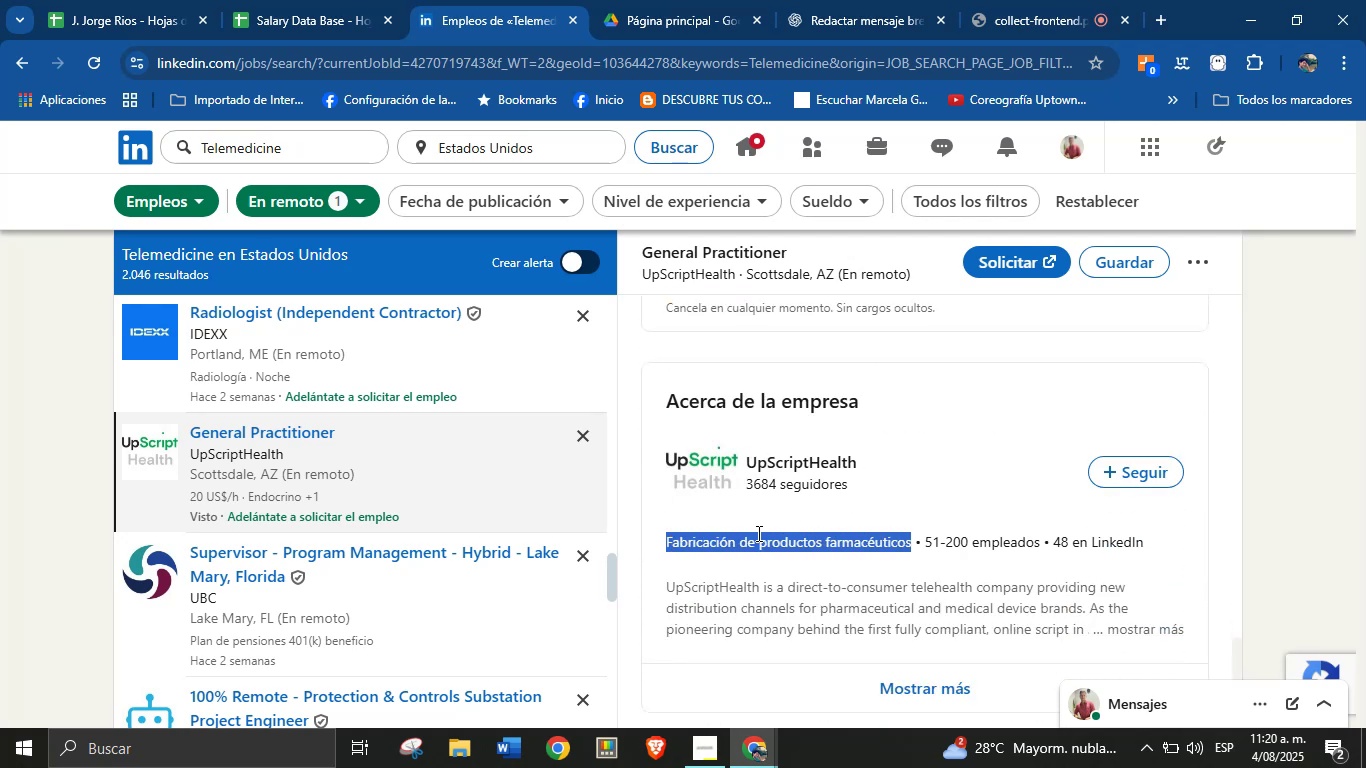 
scroll: coordinate [788, 530], scroll_direction: down, amount: 1.0
 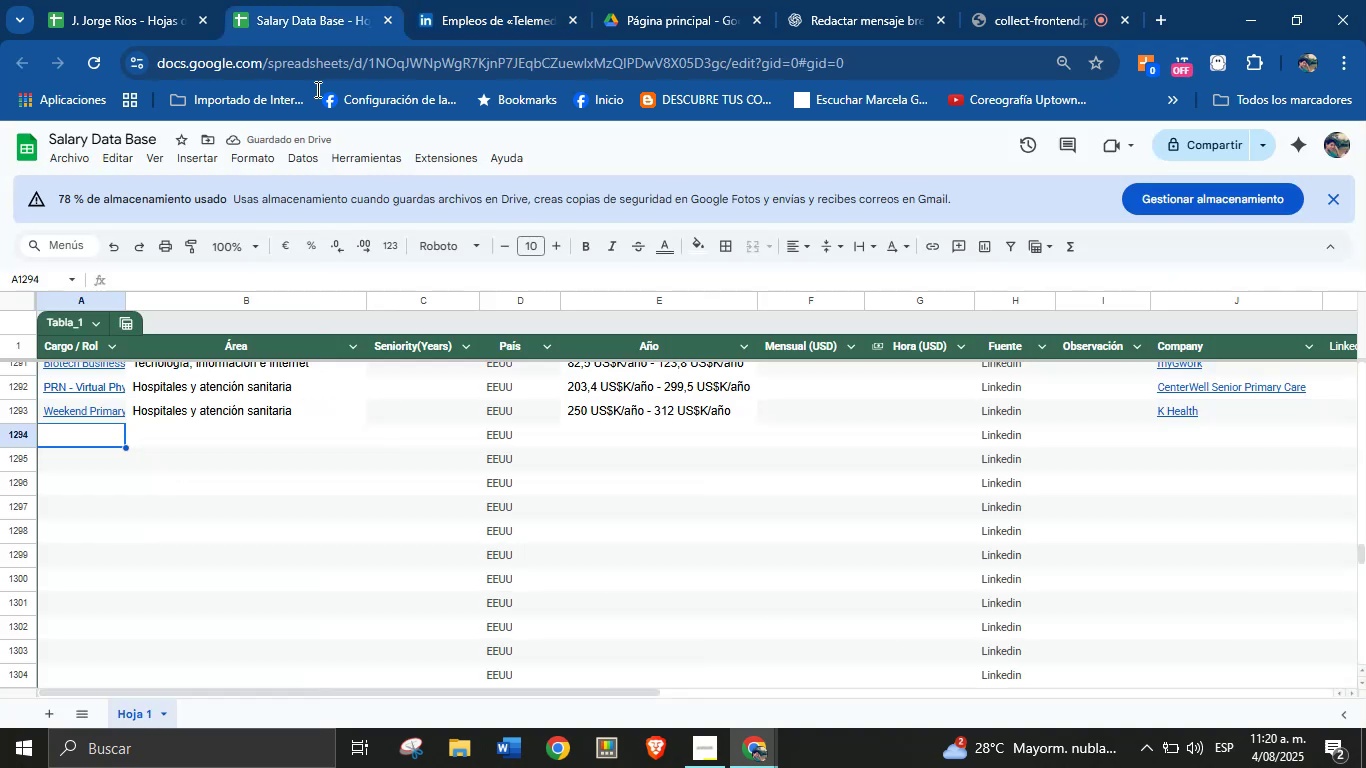 
key(Meta+MetaLeft)
 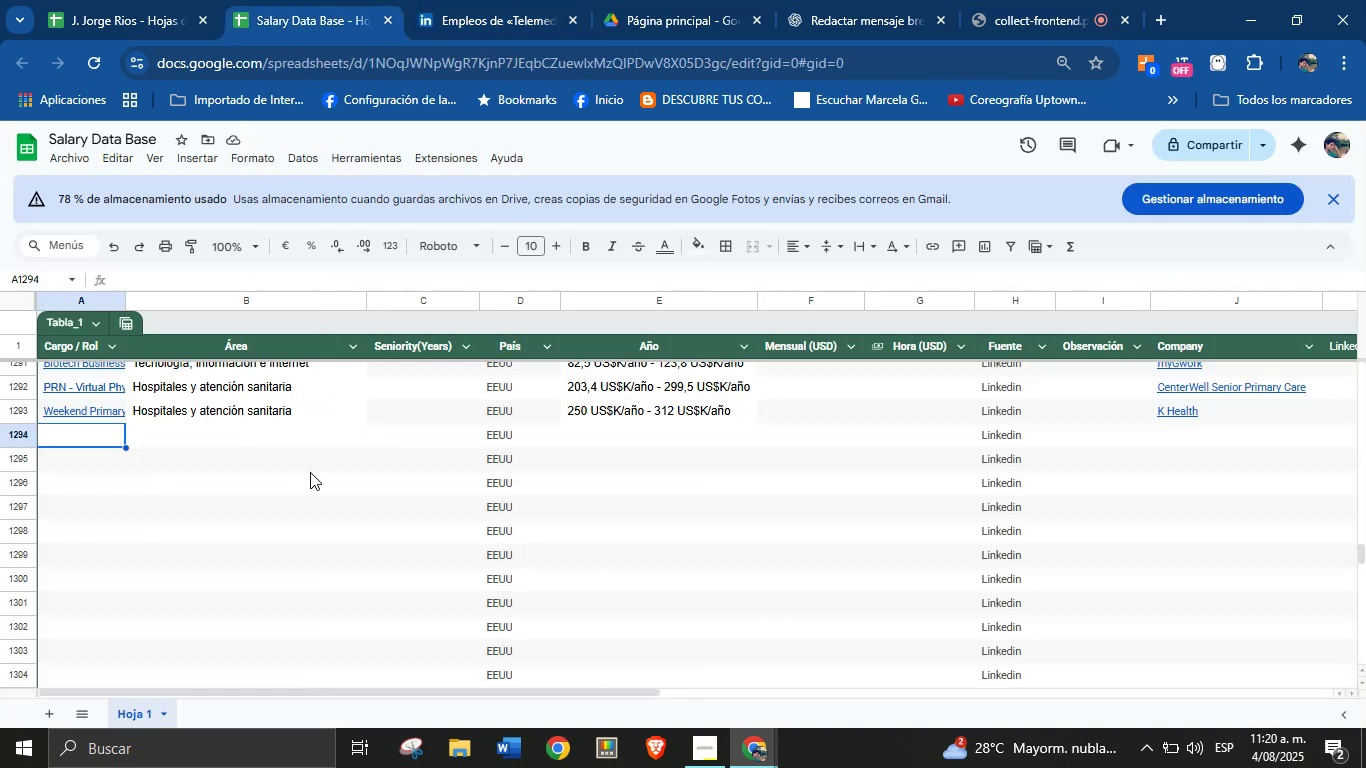 
key(Meta+MetaLeft)
 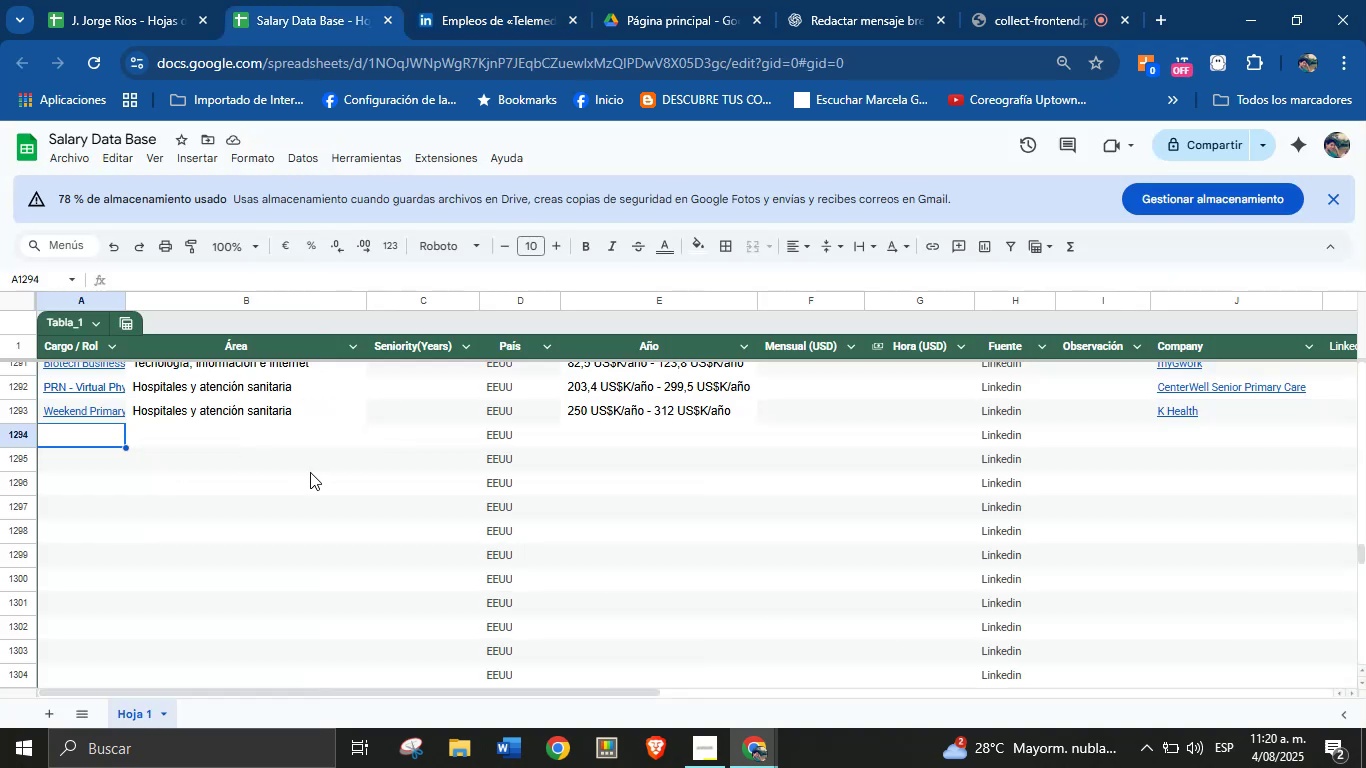 
key(Meta+V)
 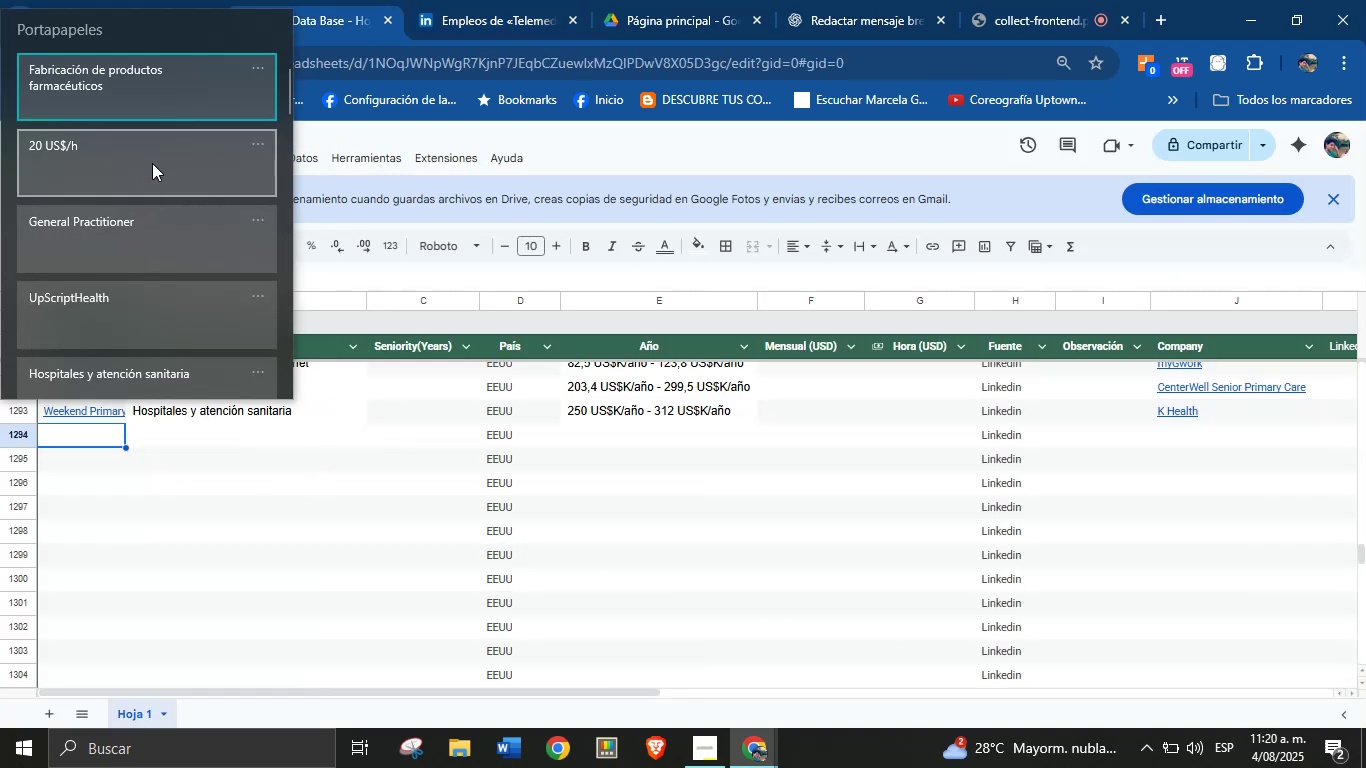 
left_click([144, 242])
 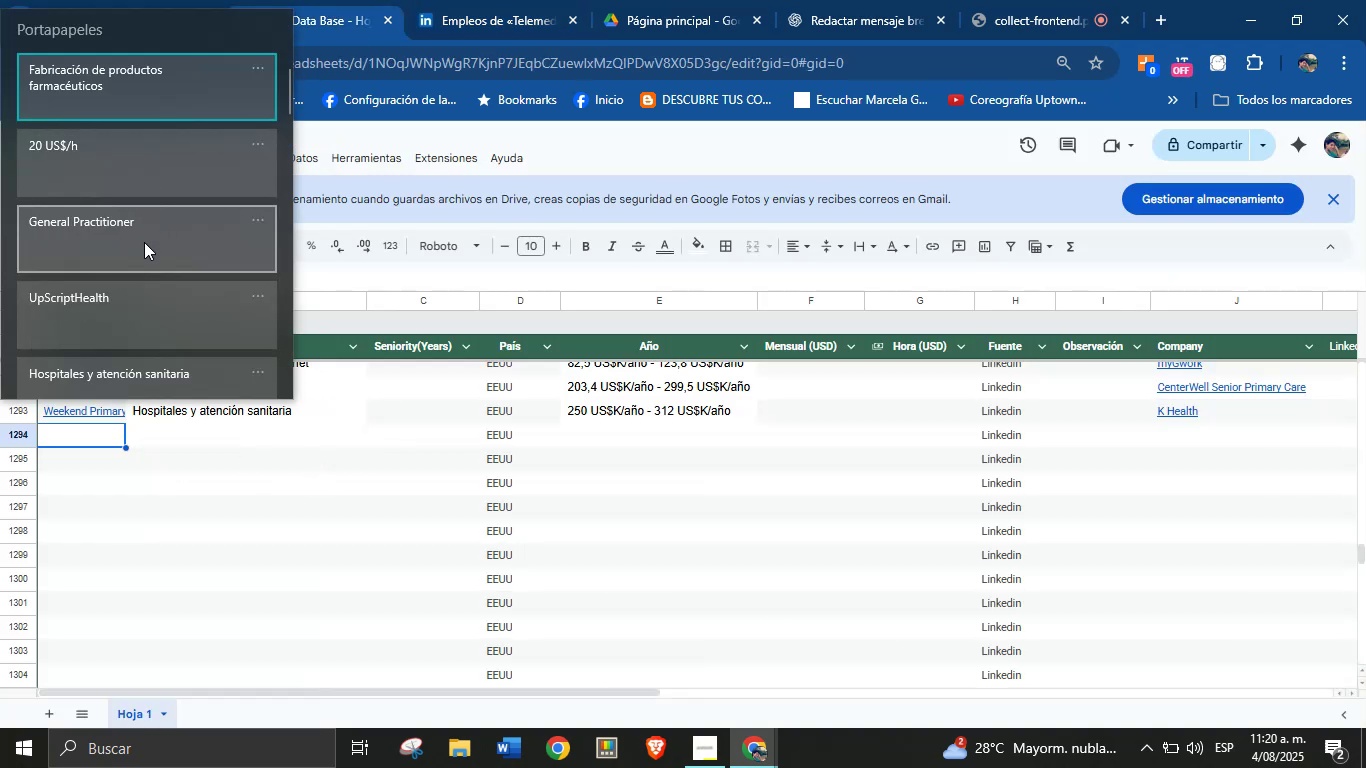 
key(Control+ControlLeft)
 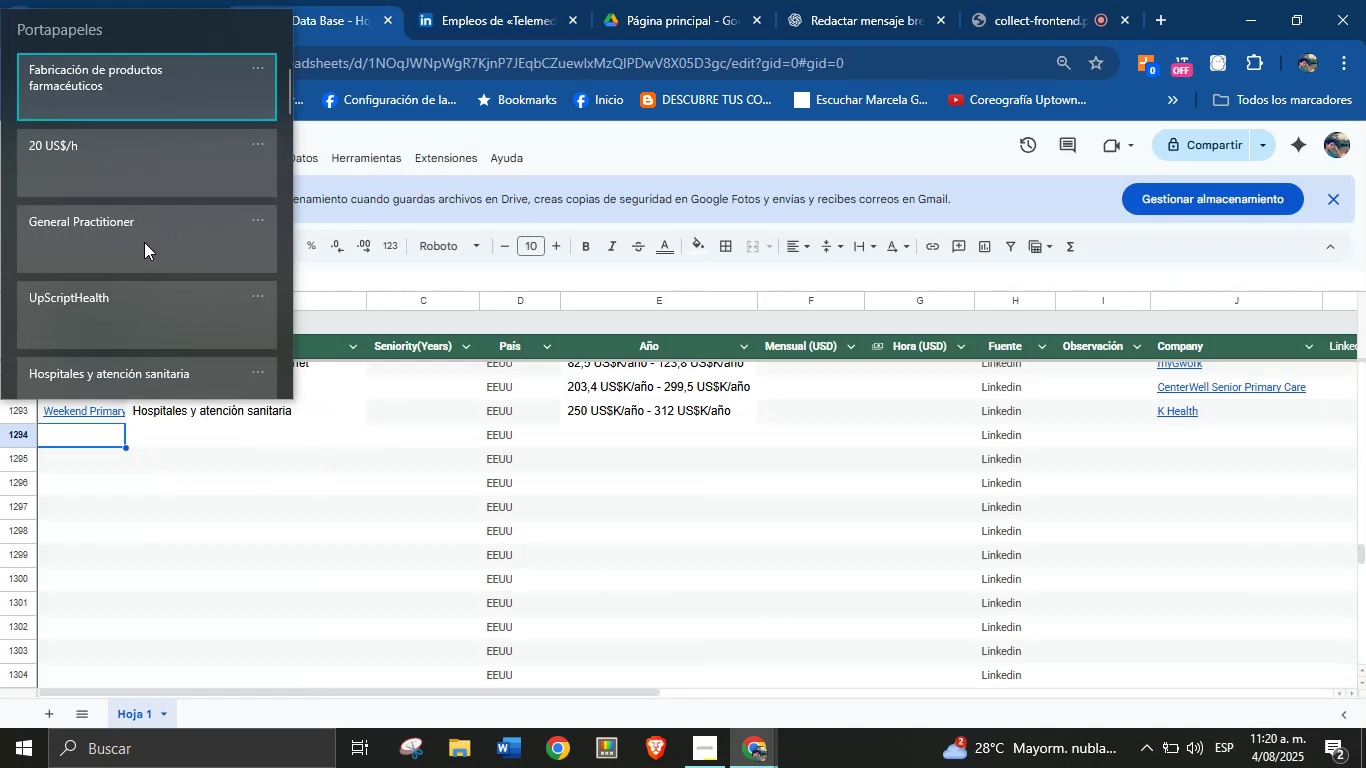 
key(Control+V)
 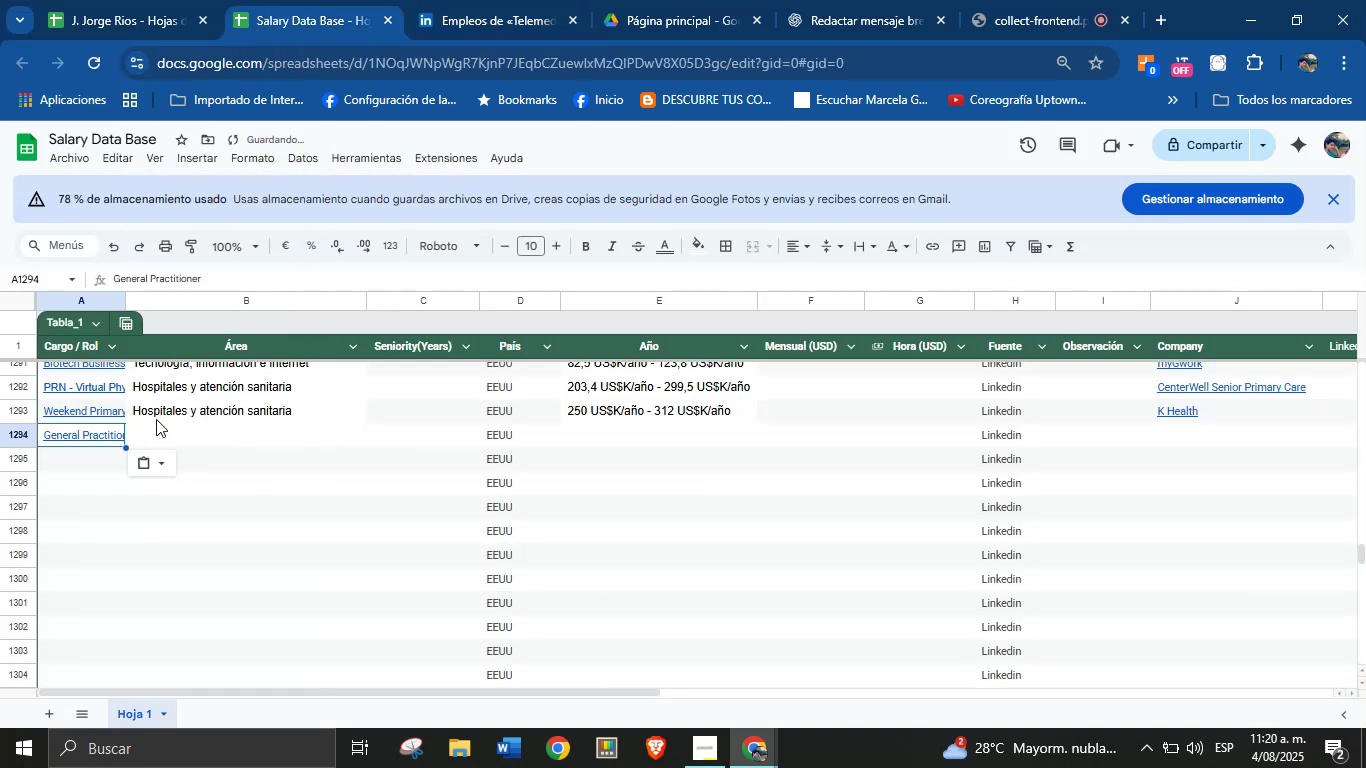 
left_click([156, 431])
 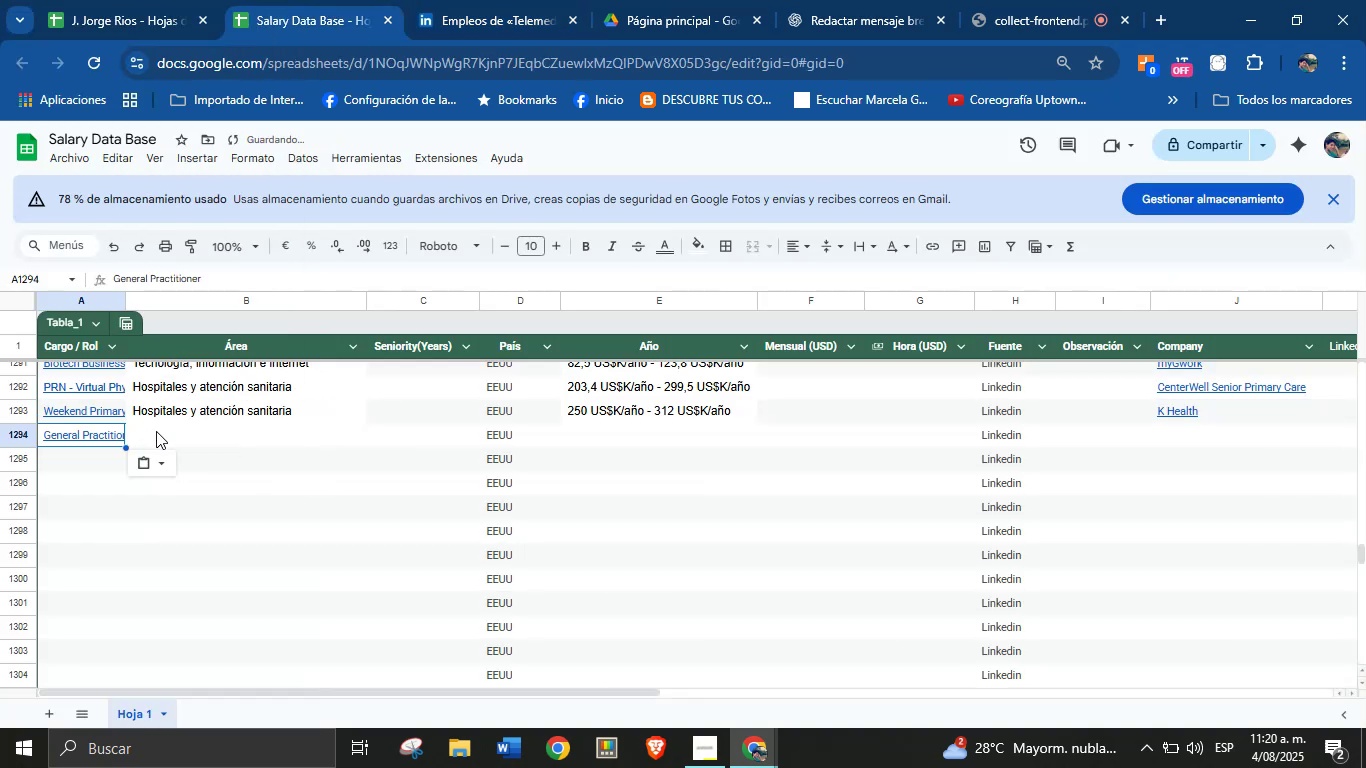 
key(Meta+MetaLeft)
 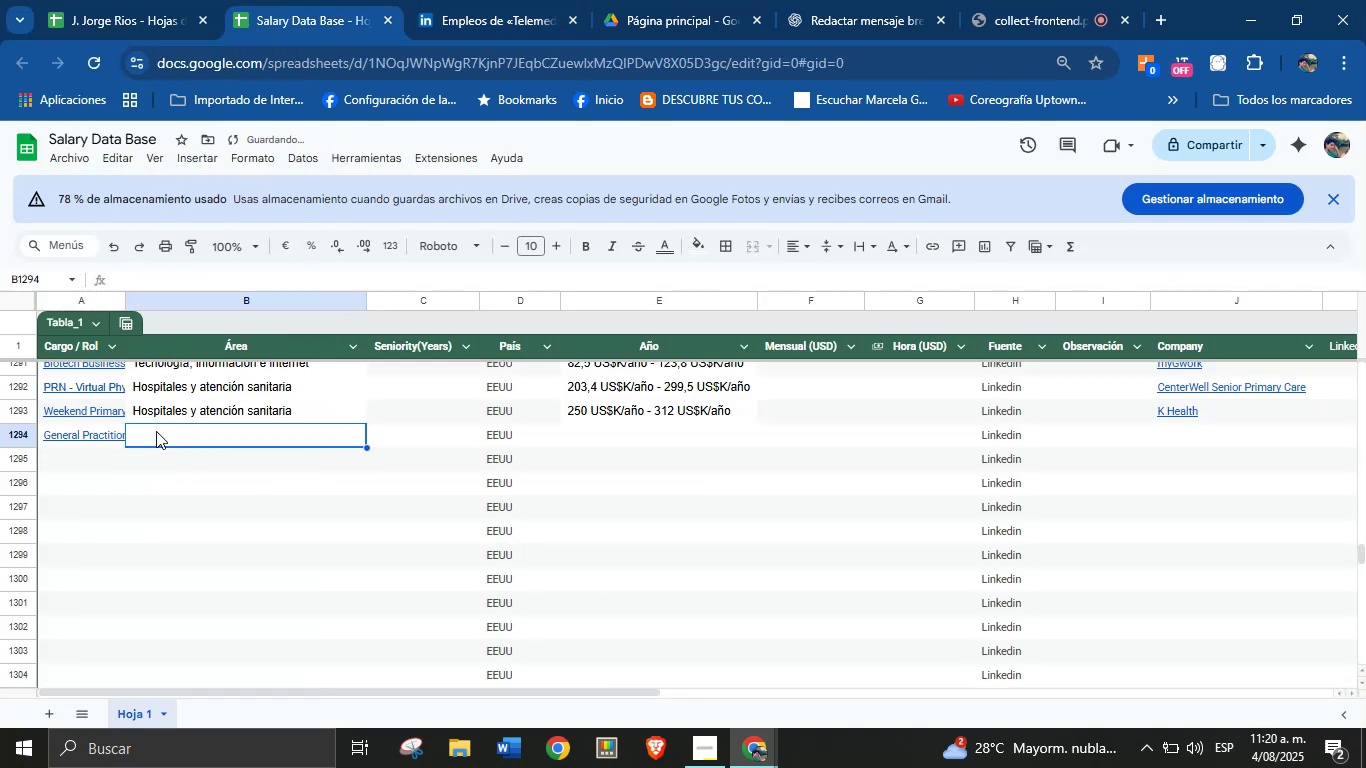 
key(Meta+MetaLeft)
 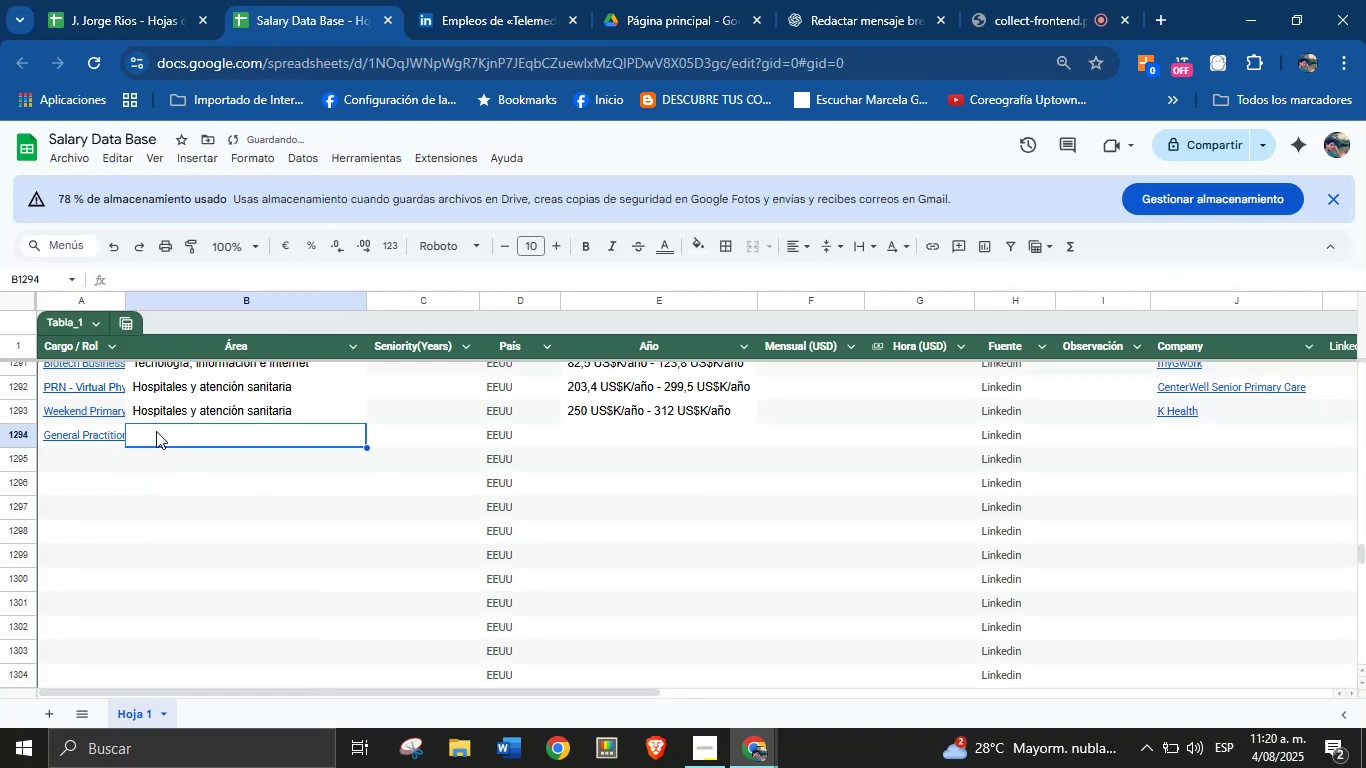 
key(Meta+V)
 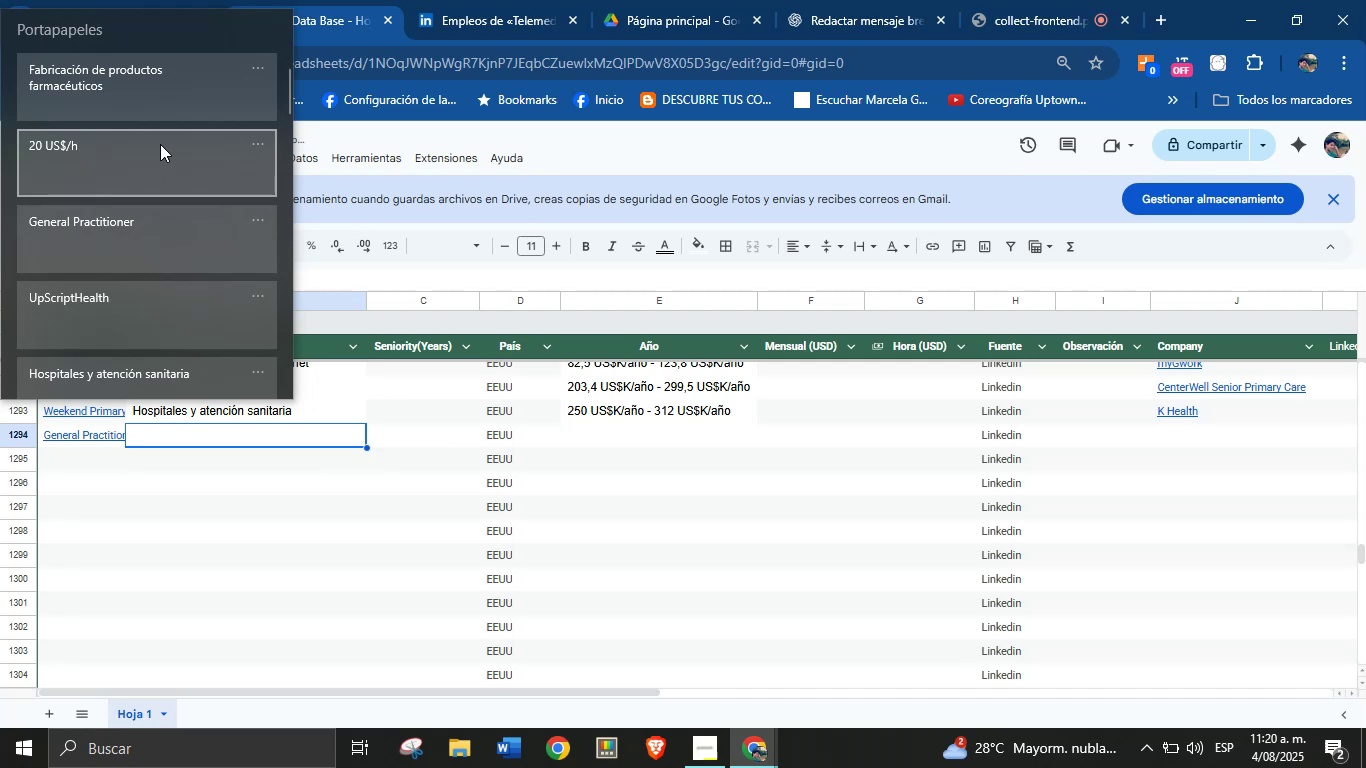 
left_click([160, 101])
 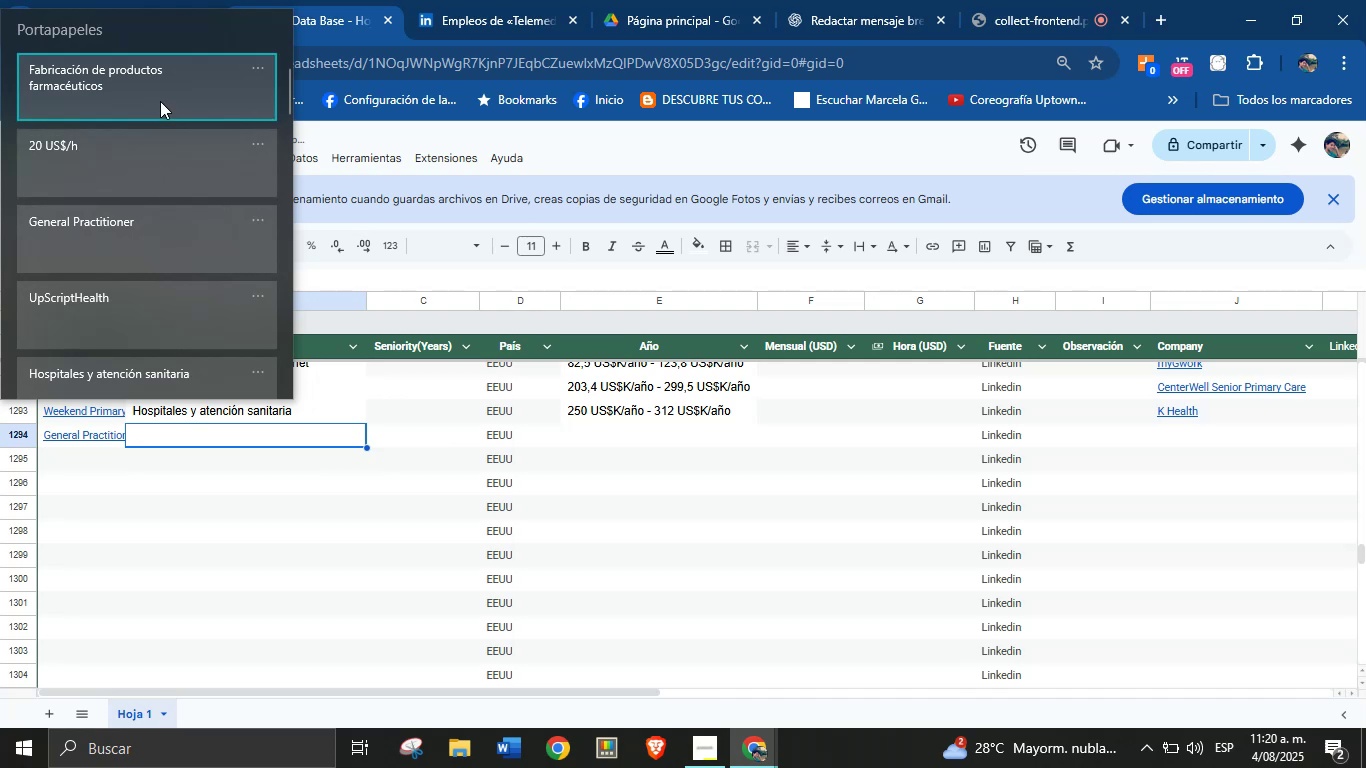 
left_click([160, 101])
 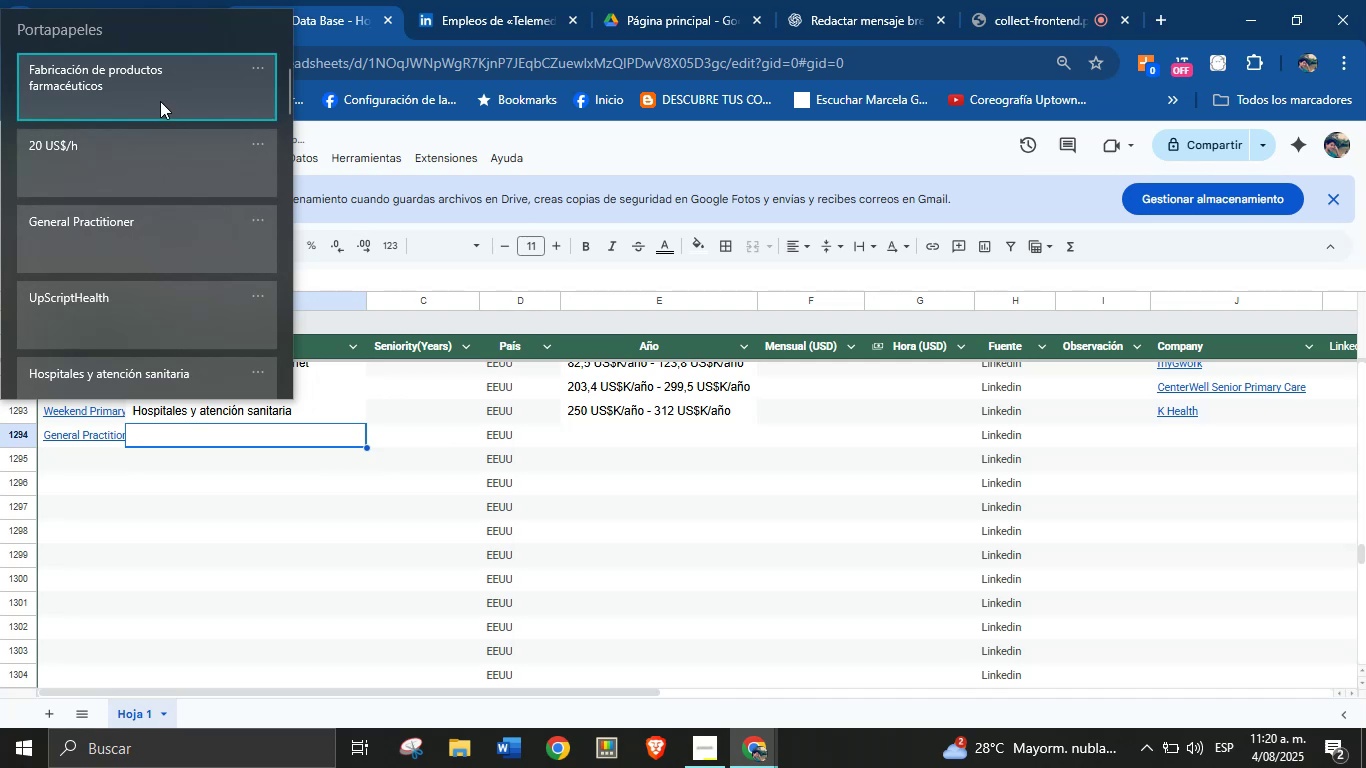 
key(Control+ControlLeft)
 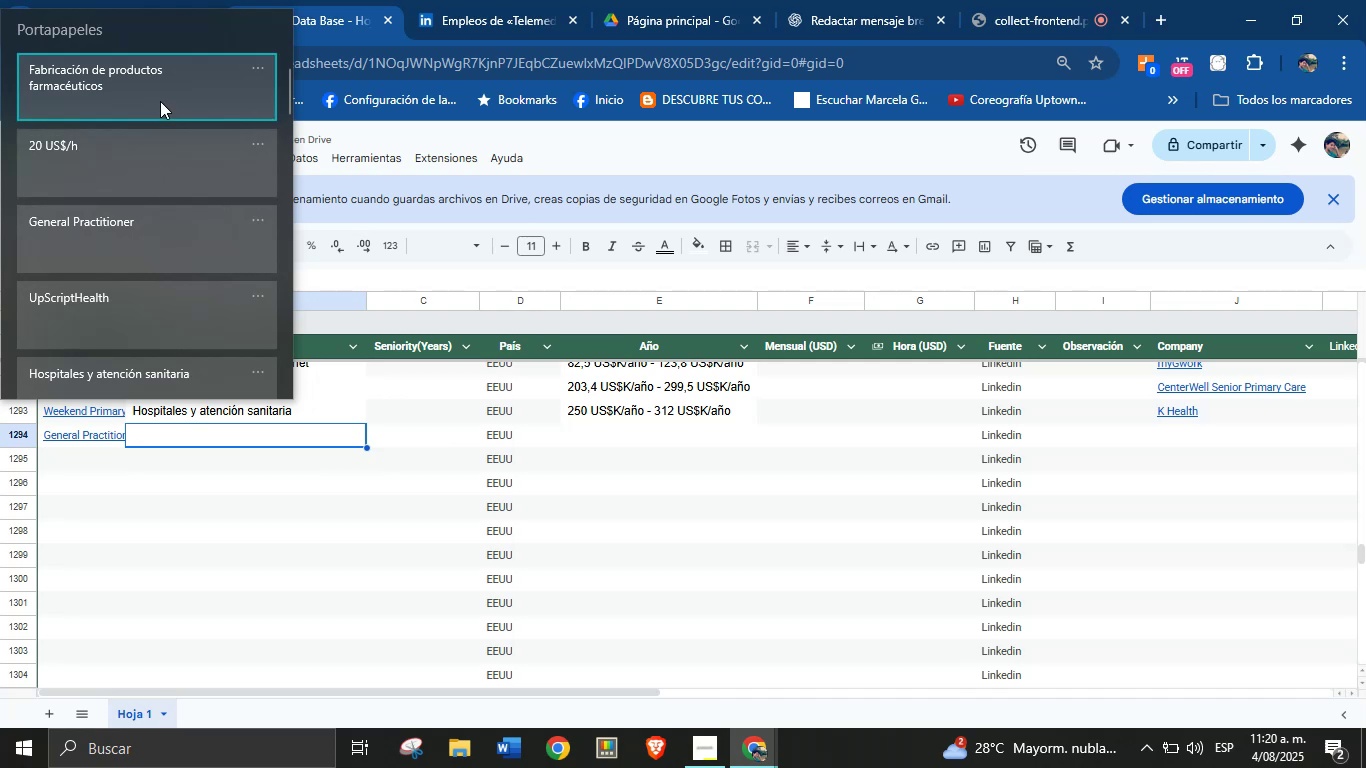 
key(Control+V)
 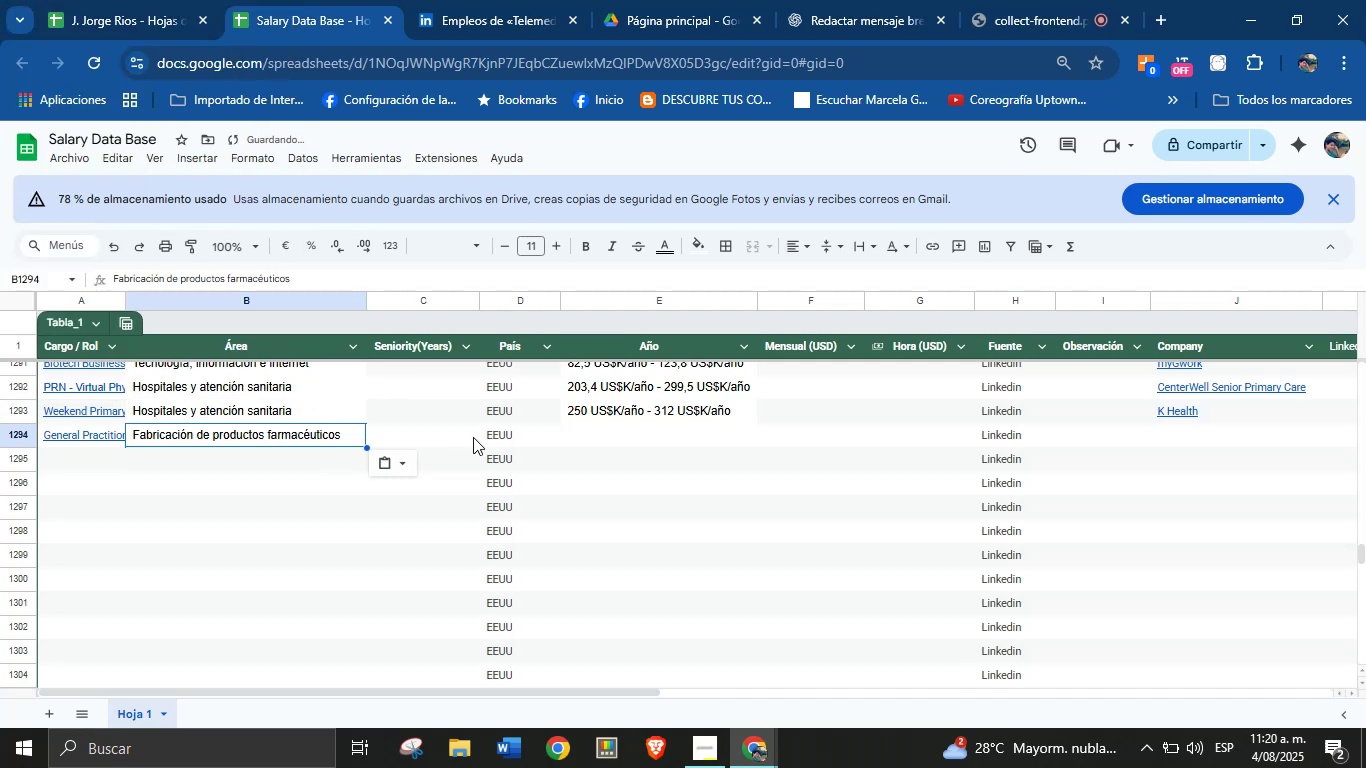 
left_click([628, 437])
 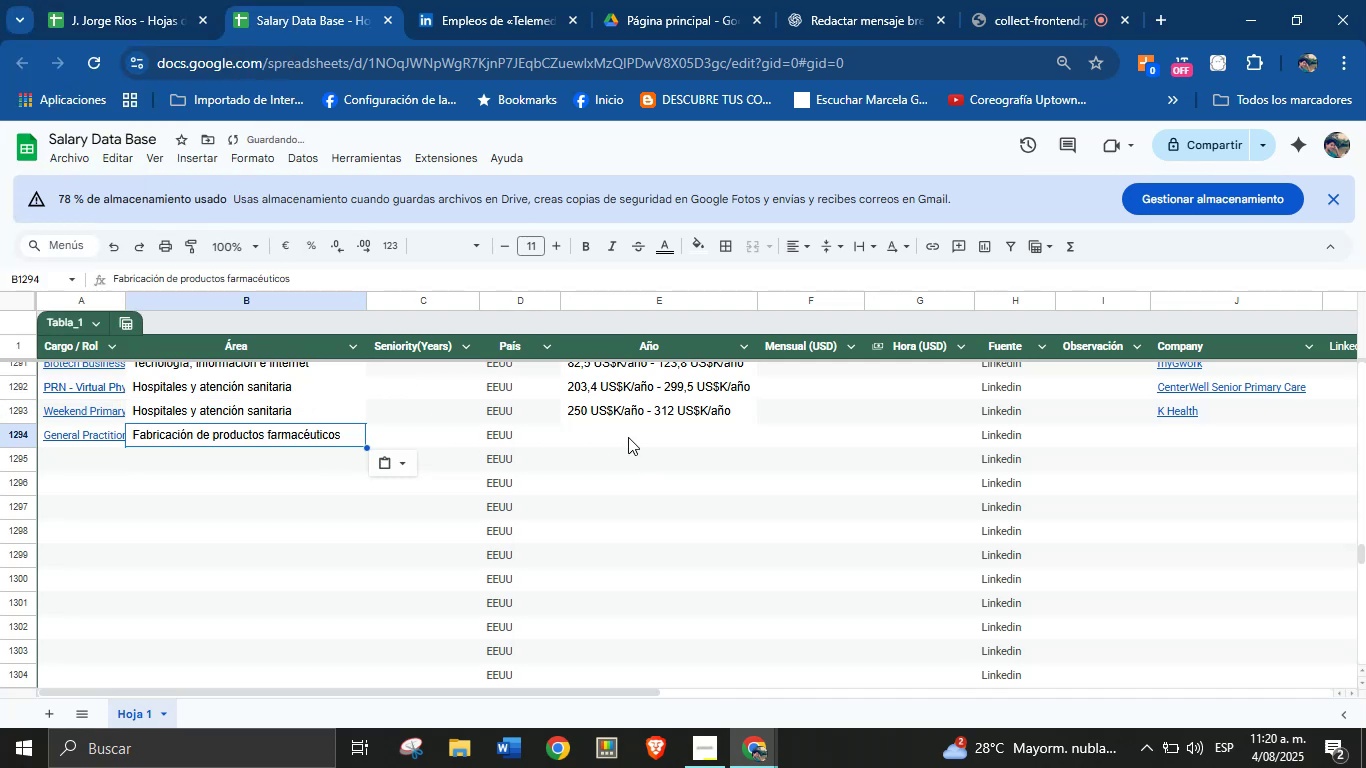 
key(Meta+MetaLeft)
 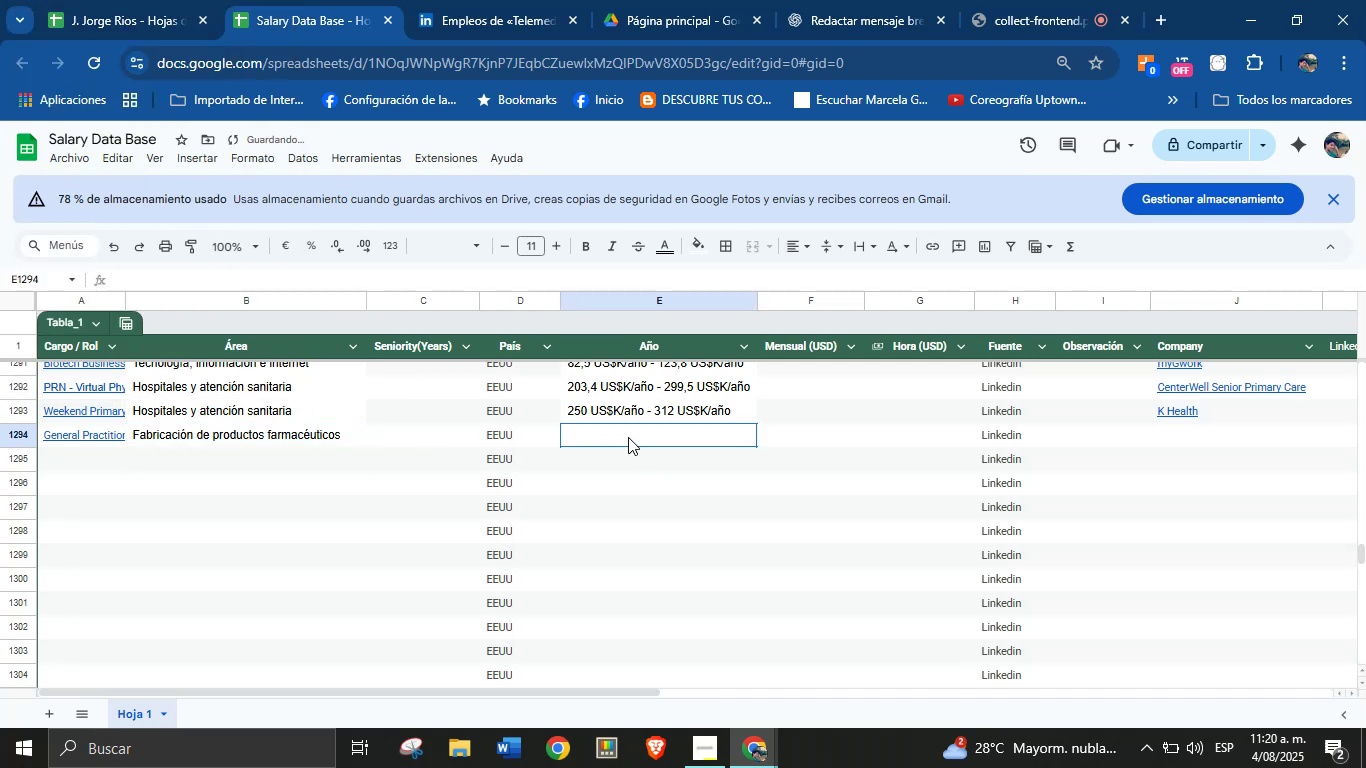 
key(Meta+MetaLeft)
 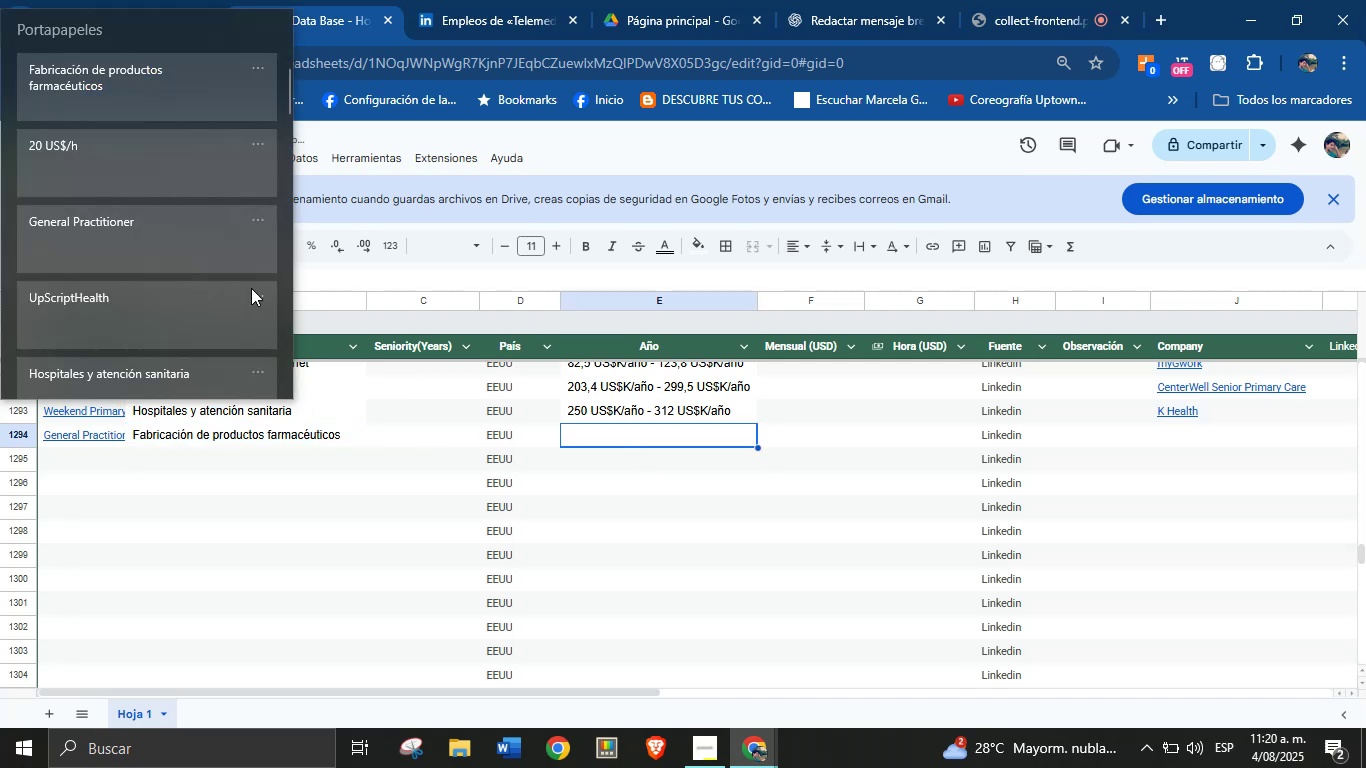 
key(Meta+V)
 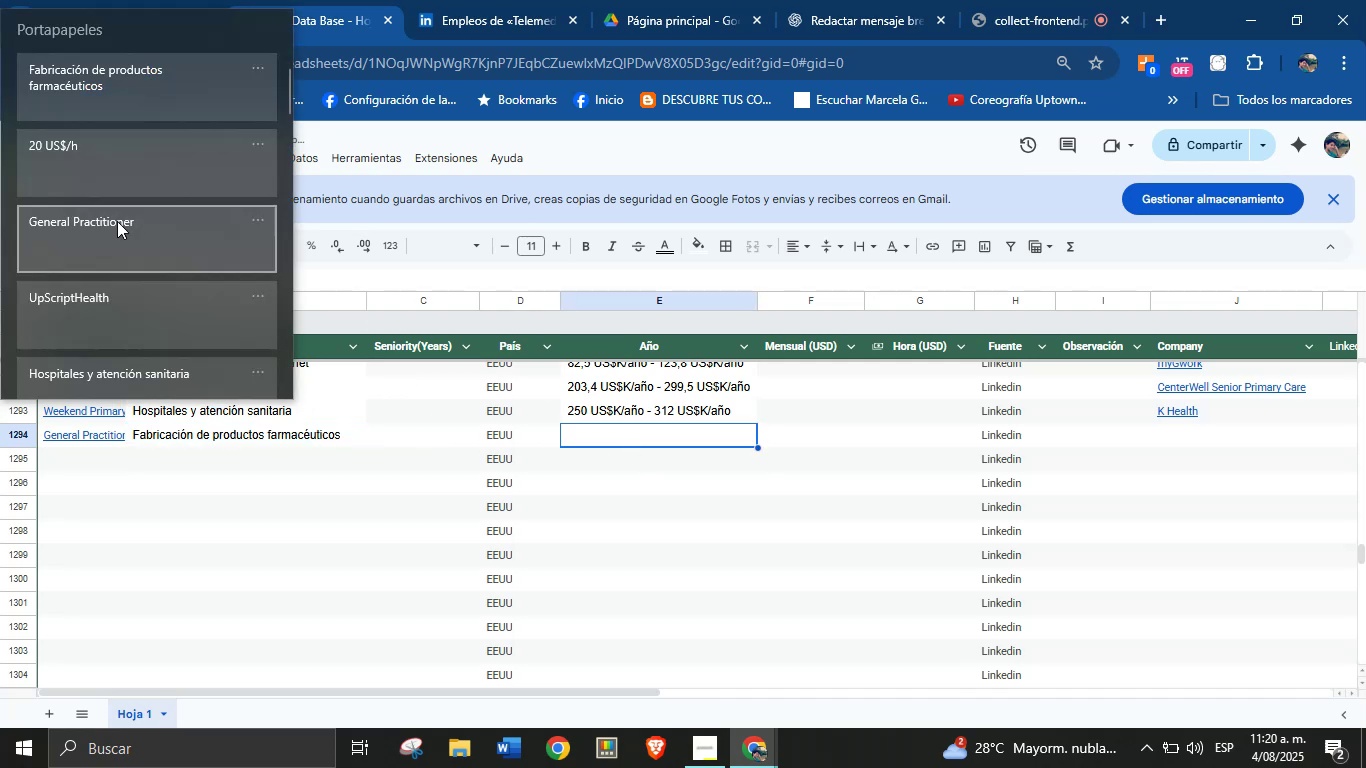 
left_click([111, 167])
 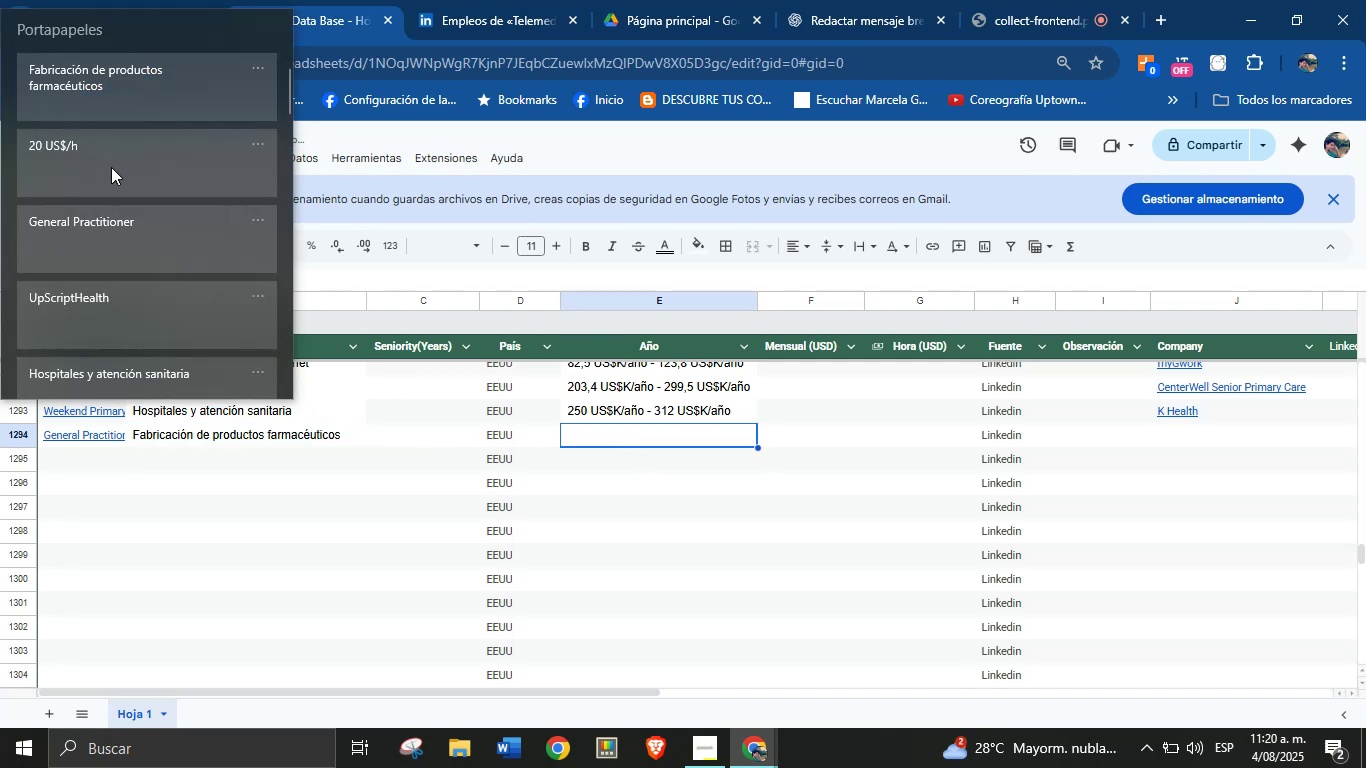 
key(Control+ControlLeft)
 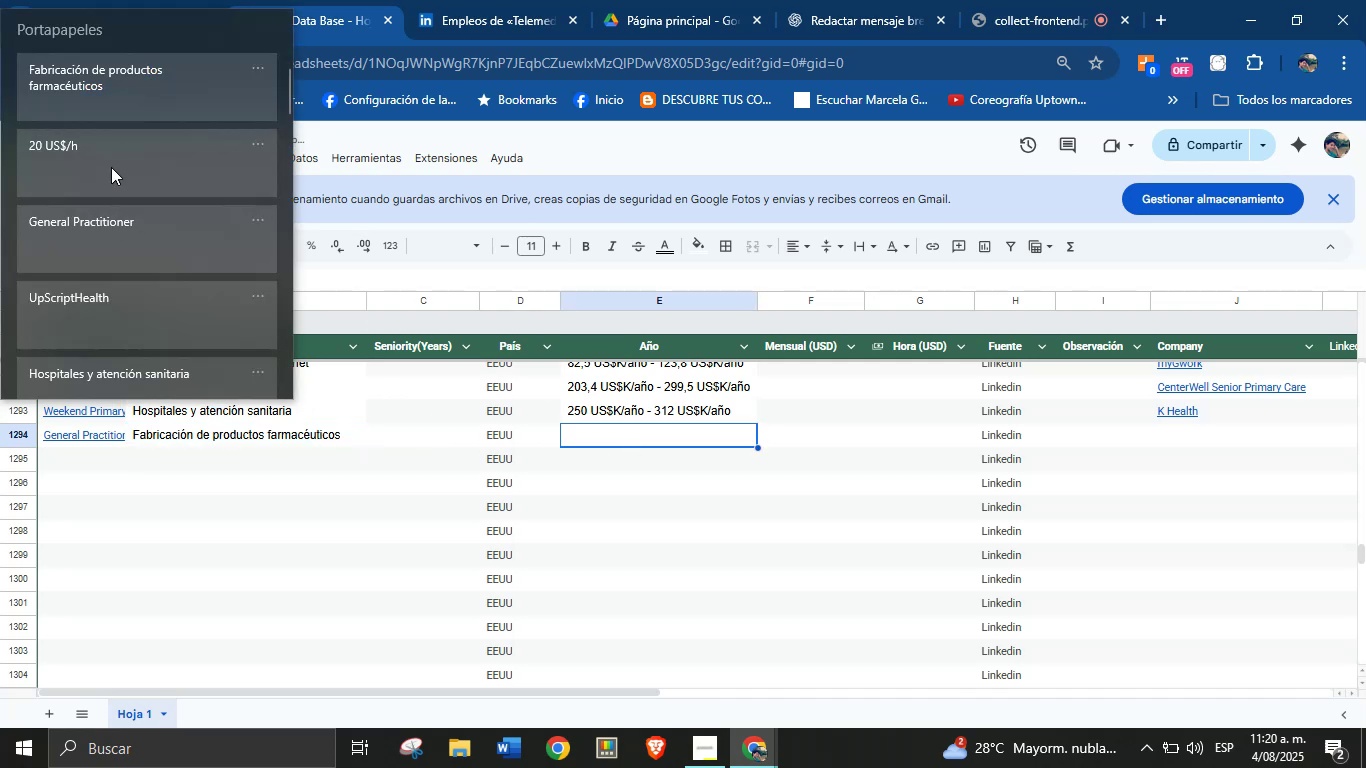 
hold_key(key=V, duration=4.87)
 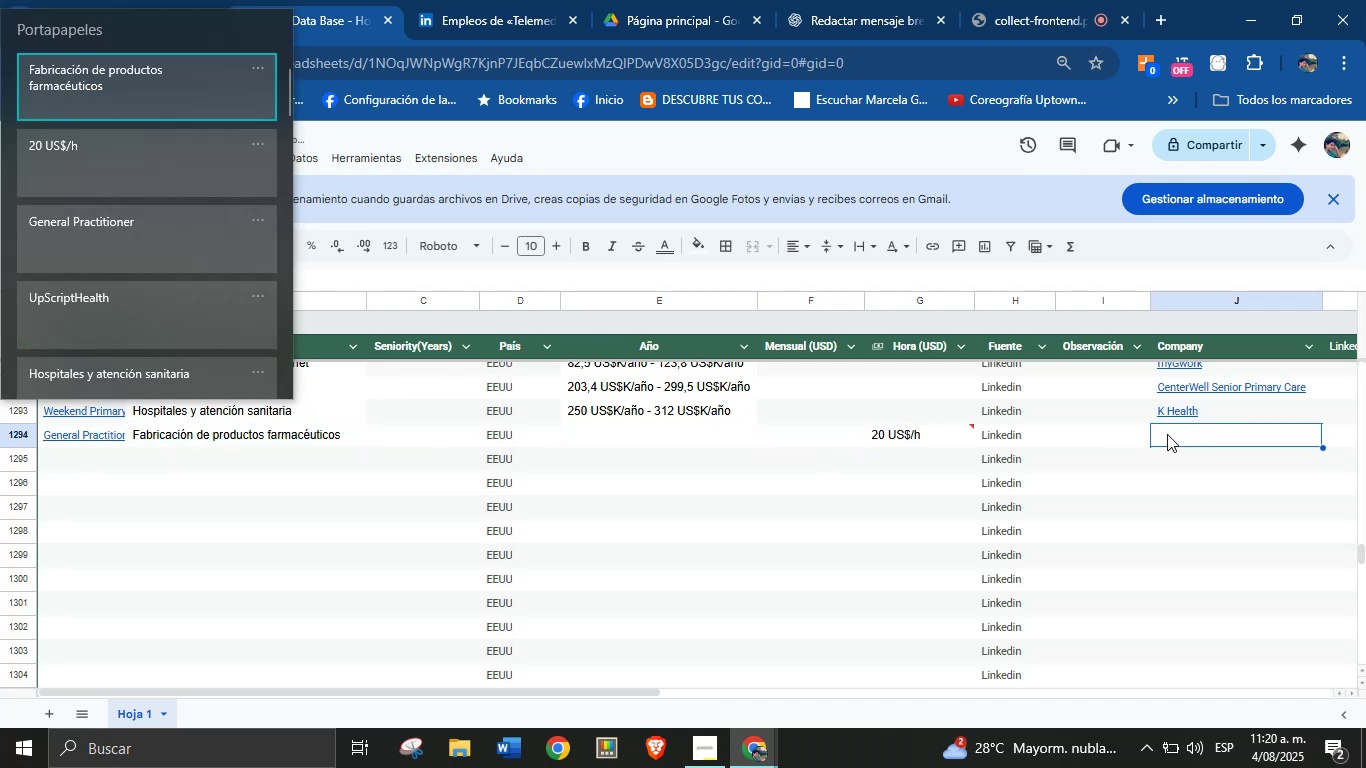 
left_click_drag(start_coordinate=[643, 423], to_coordinate=[871, 439])
 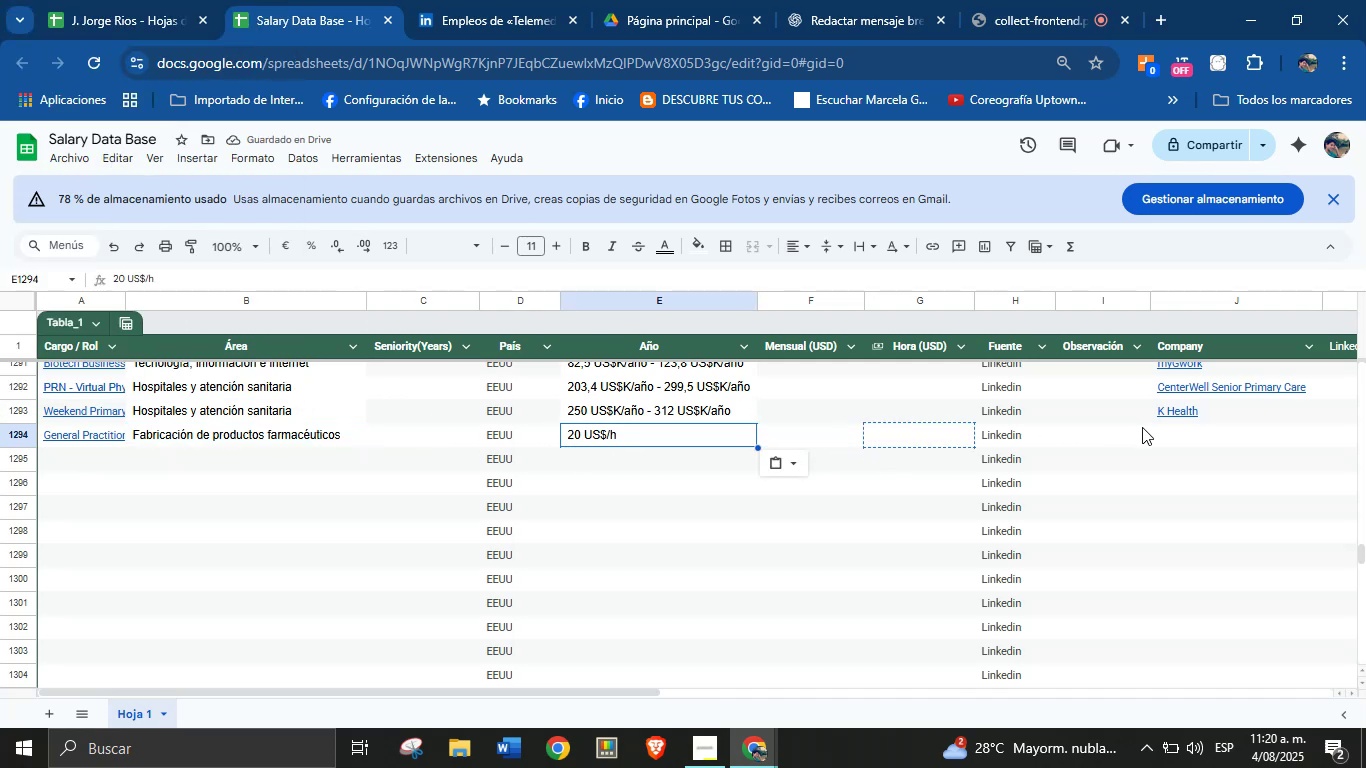 
left_click([1167, 434])
 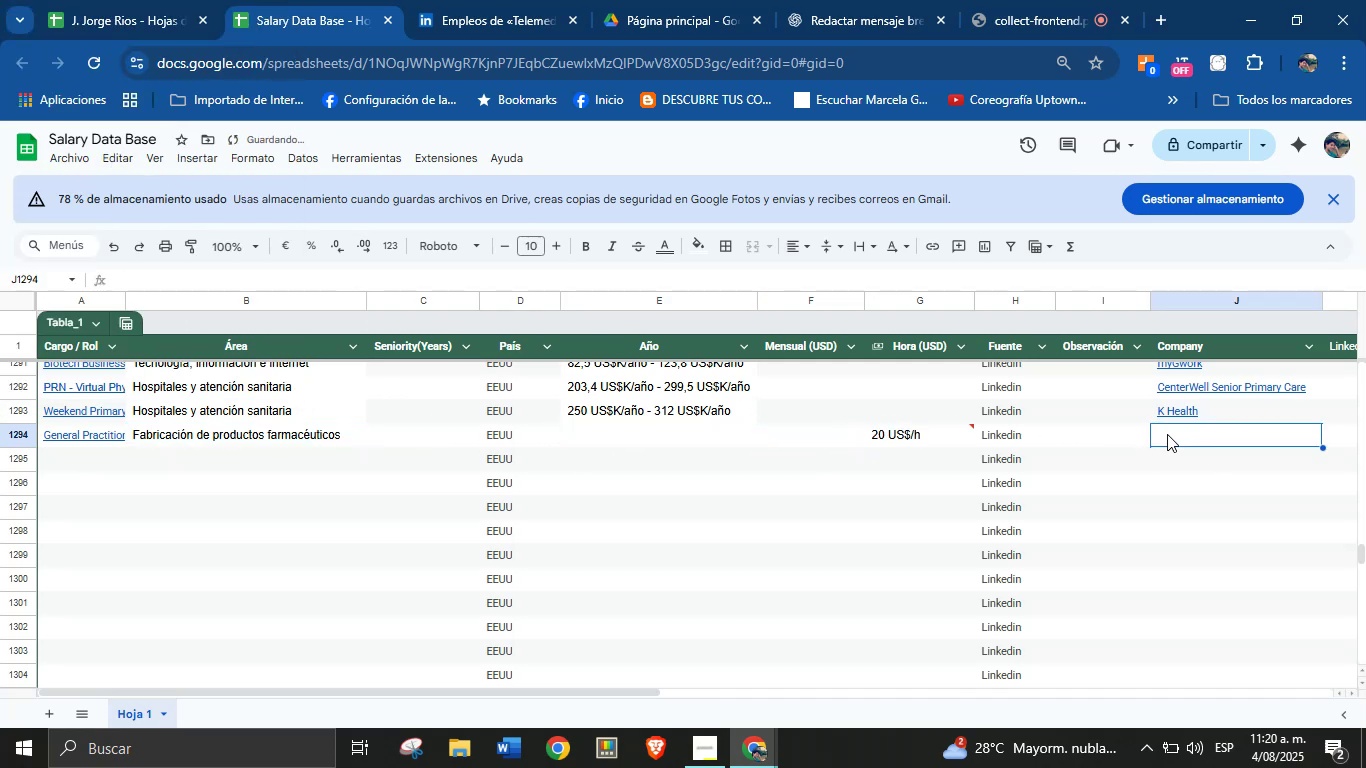 
key(Meta+MetaLeft)
 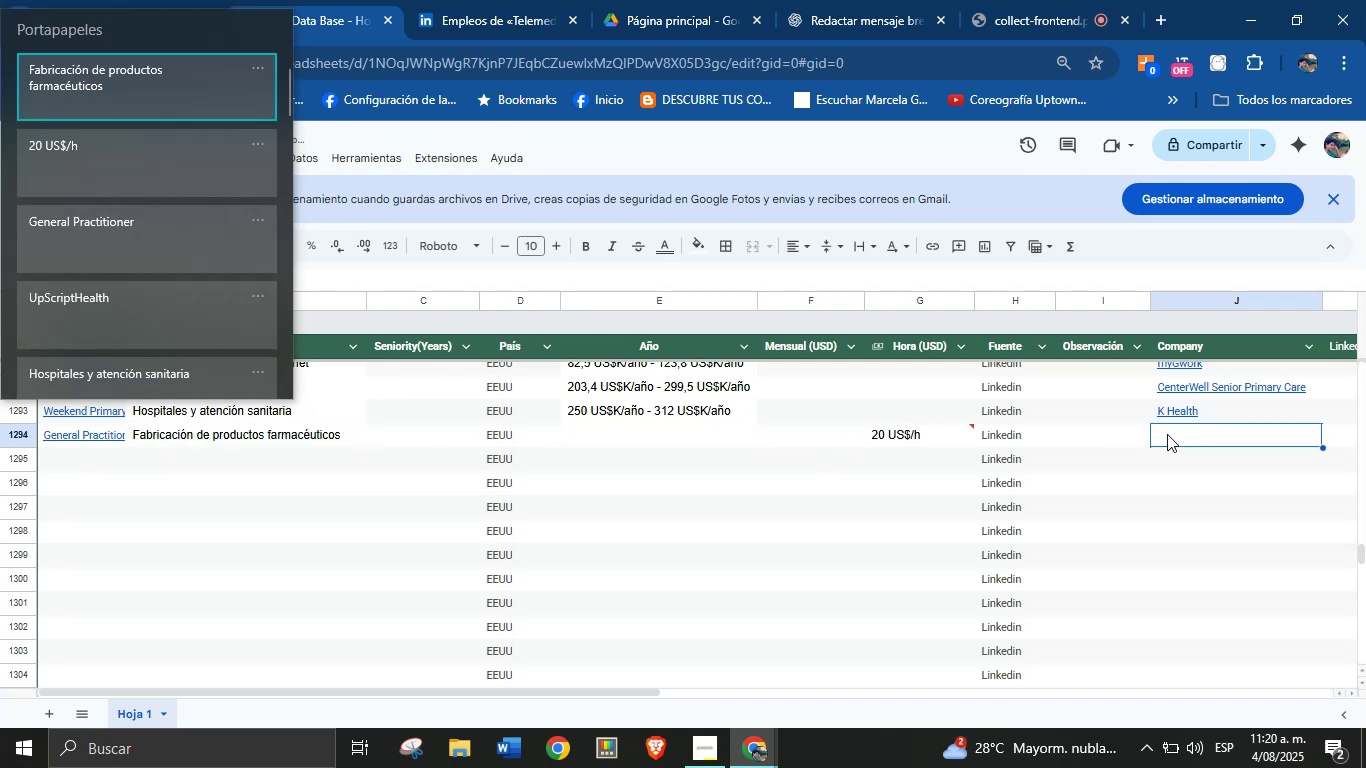 
key(Meta+MetaLeft)
 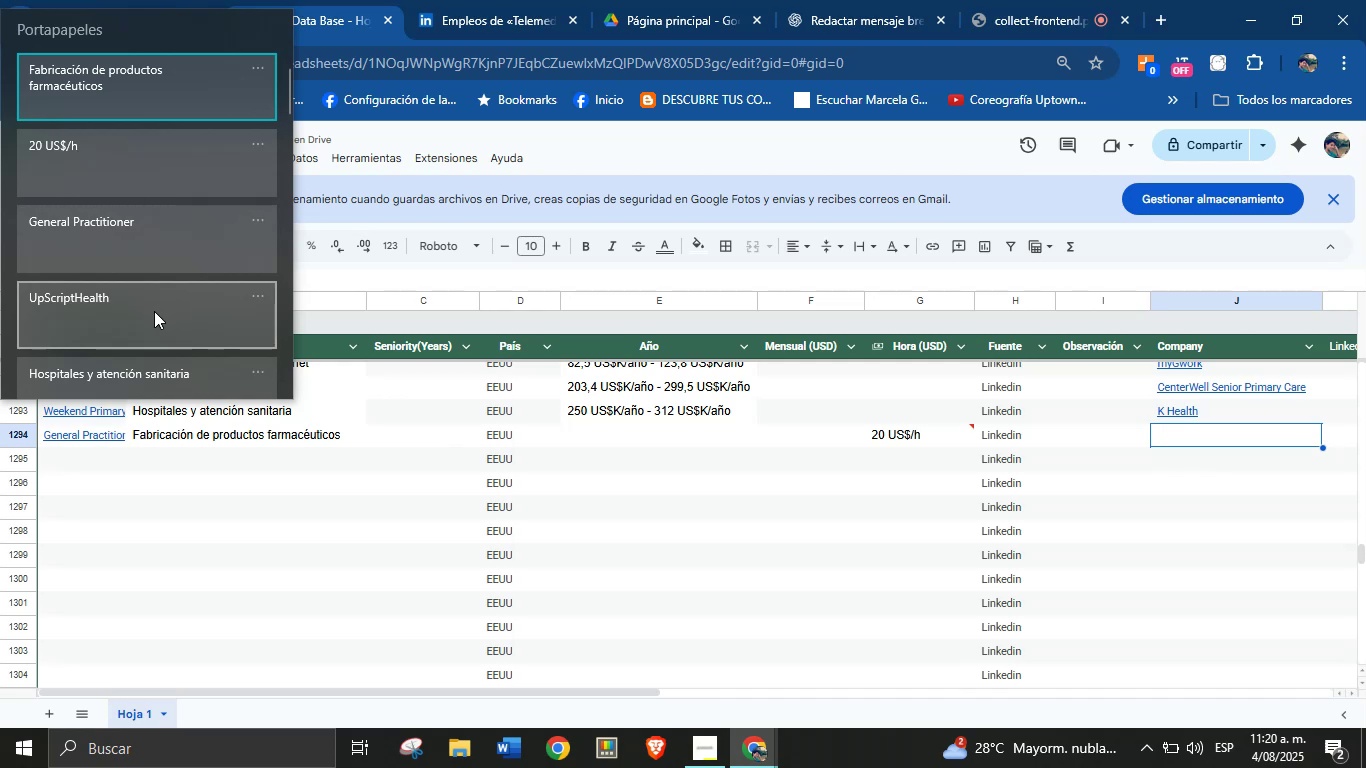 
left_click([152, 312])
 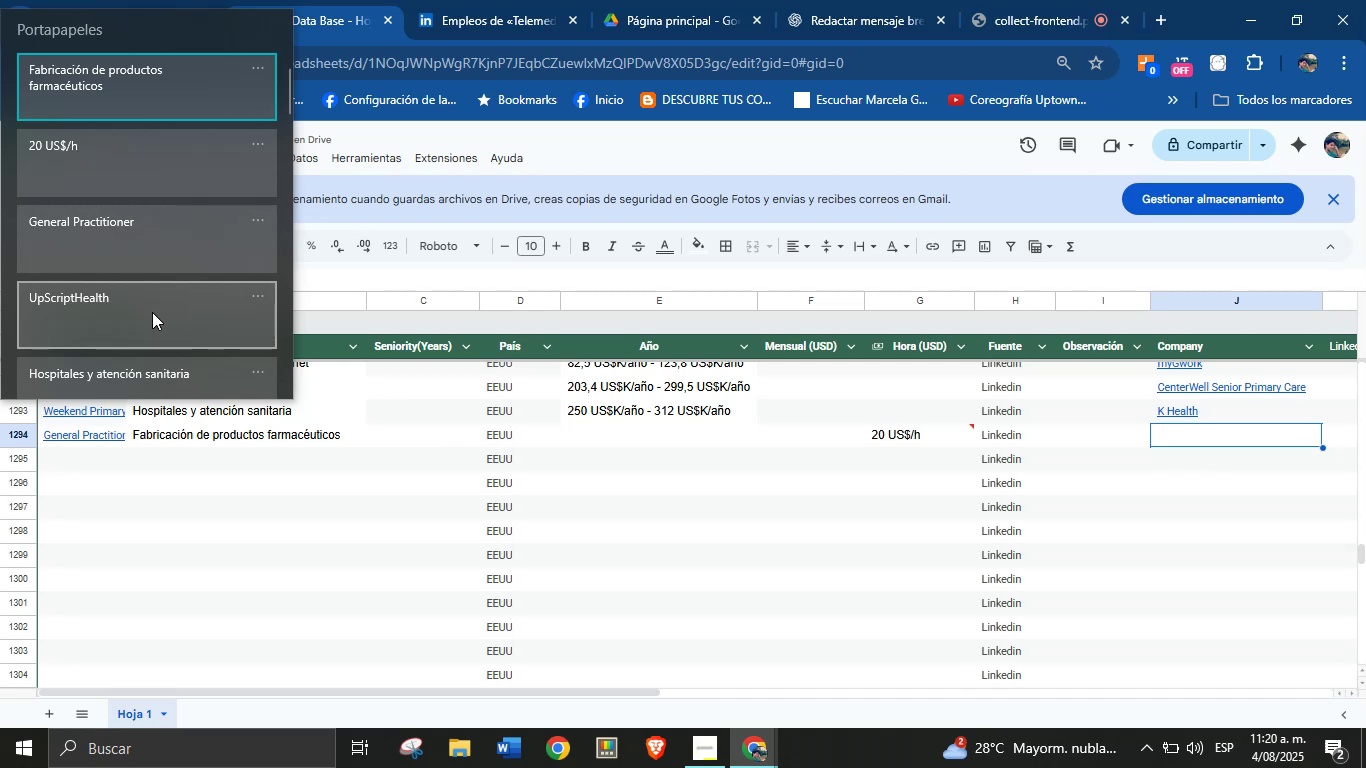 
key(Control+ControlLeft)
 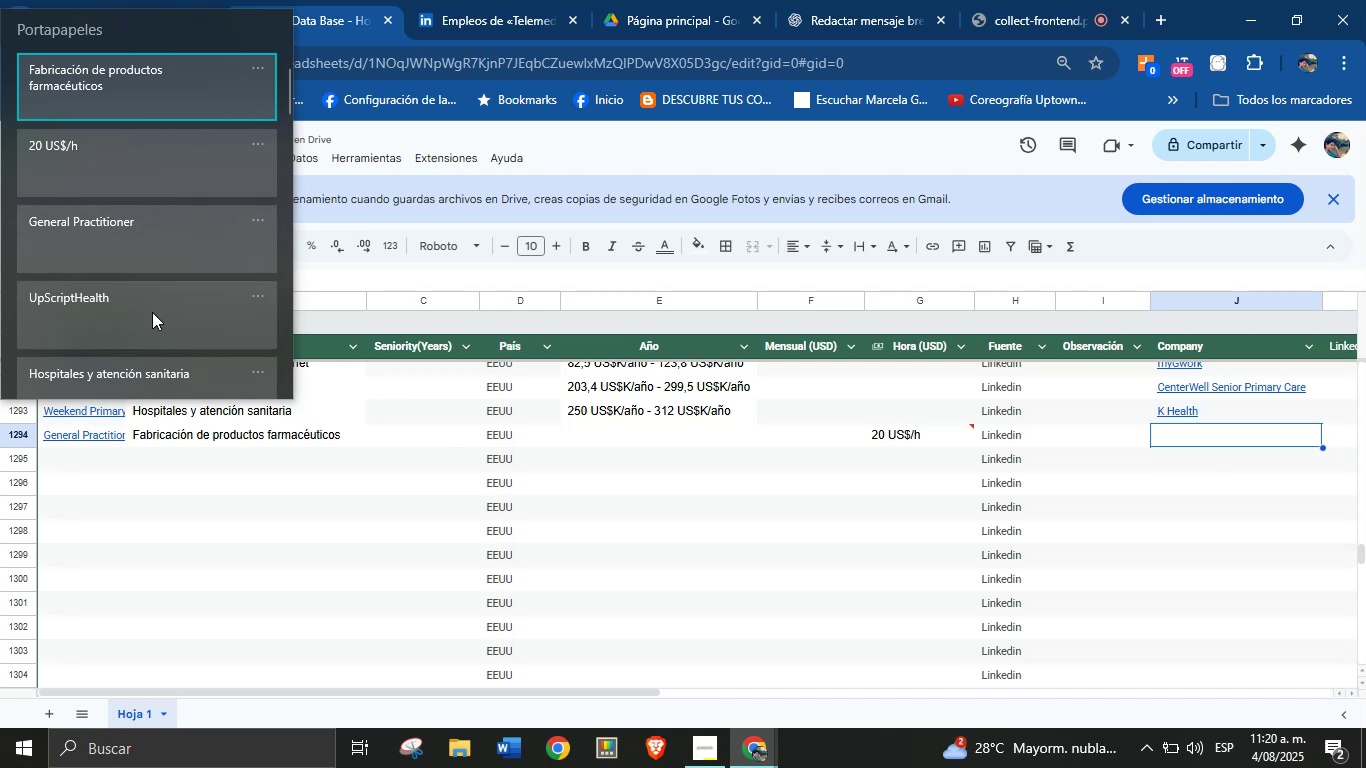 
key(Control+V)
 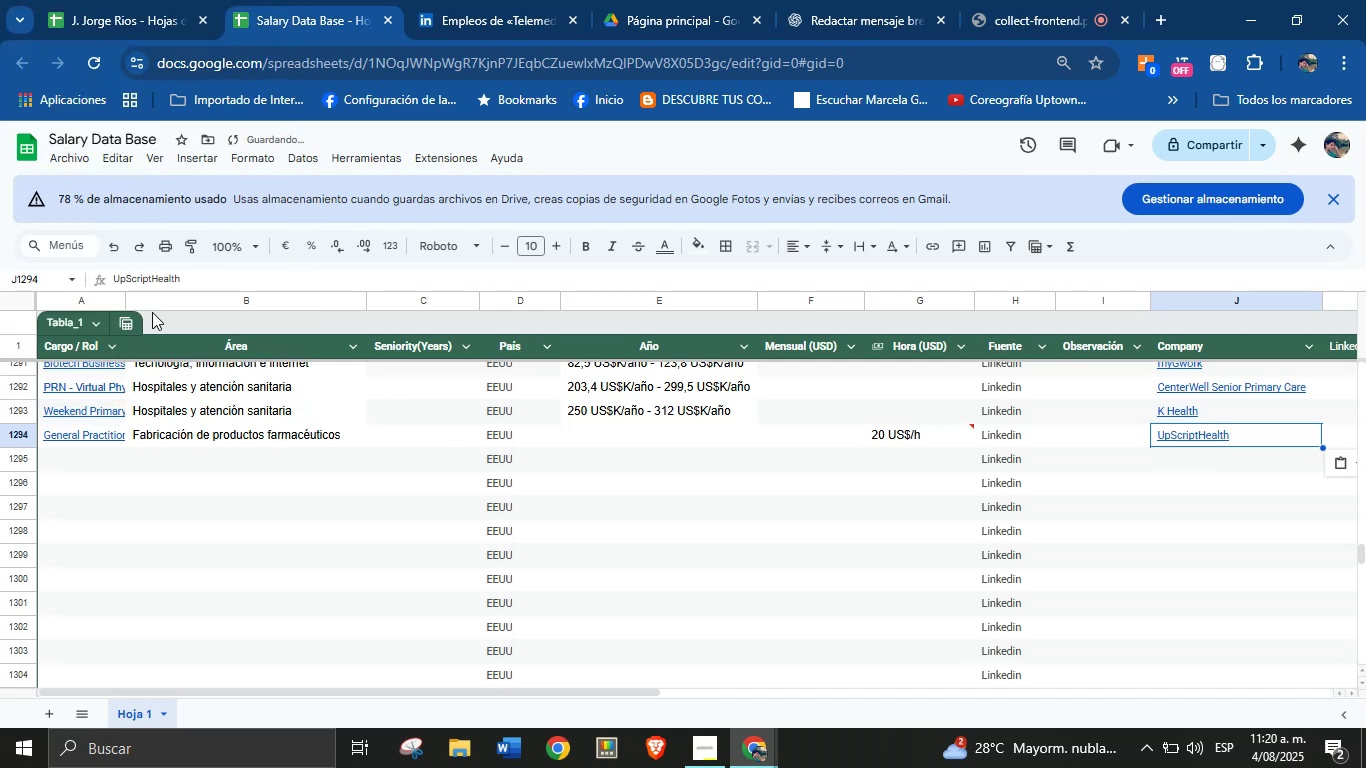 
key(Meta+MetaLeft)
 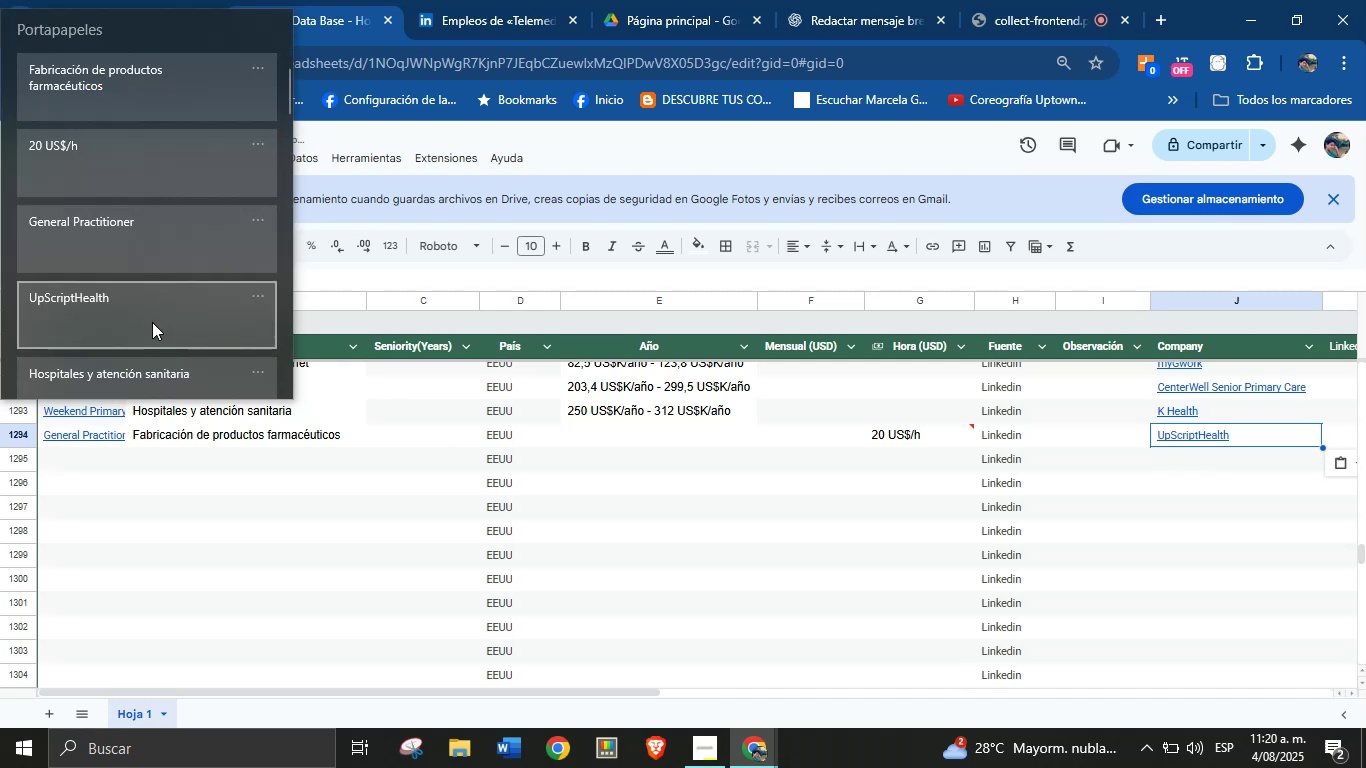 
key(Meta+MetaLeft)
 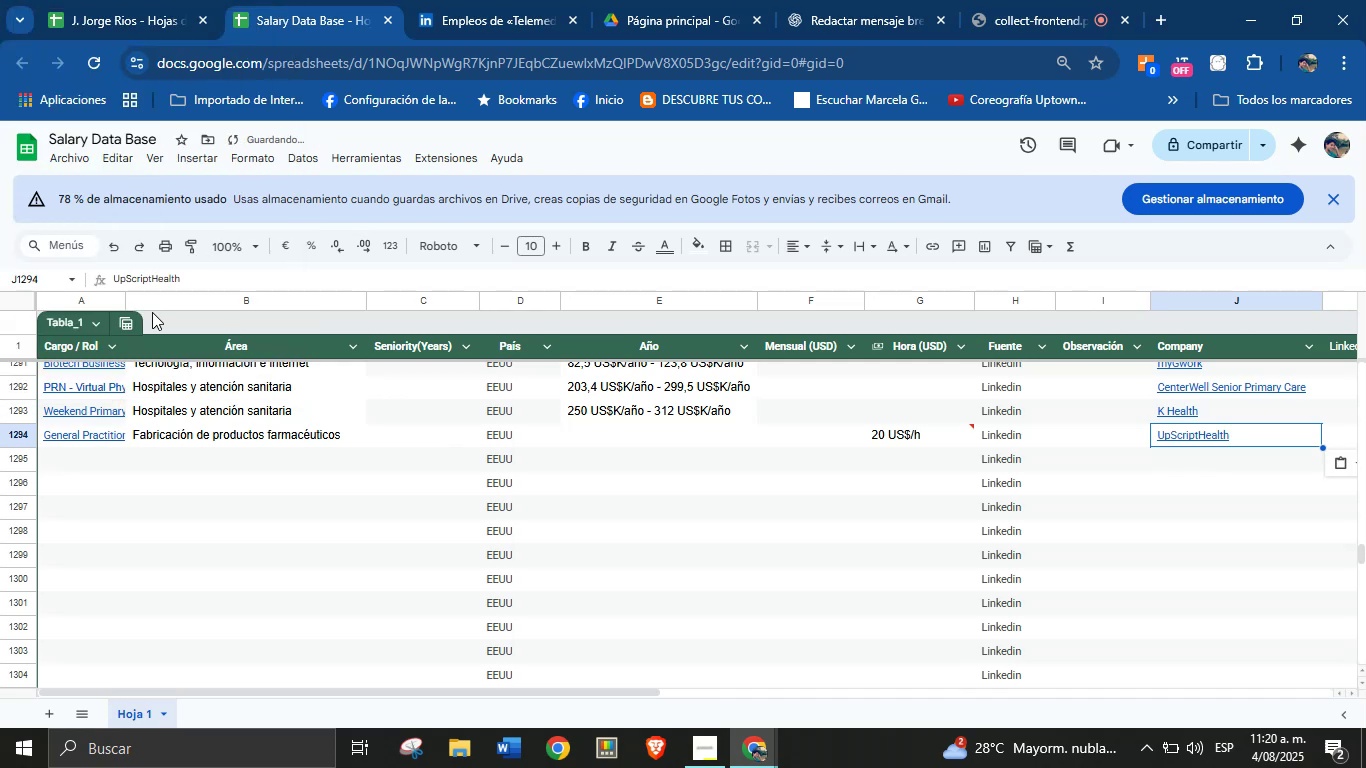 
key(Meta+V)
 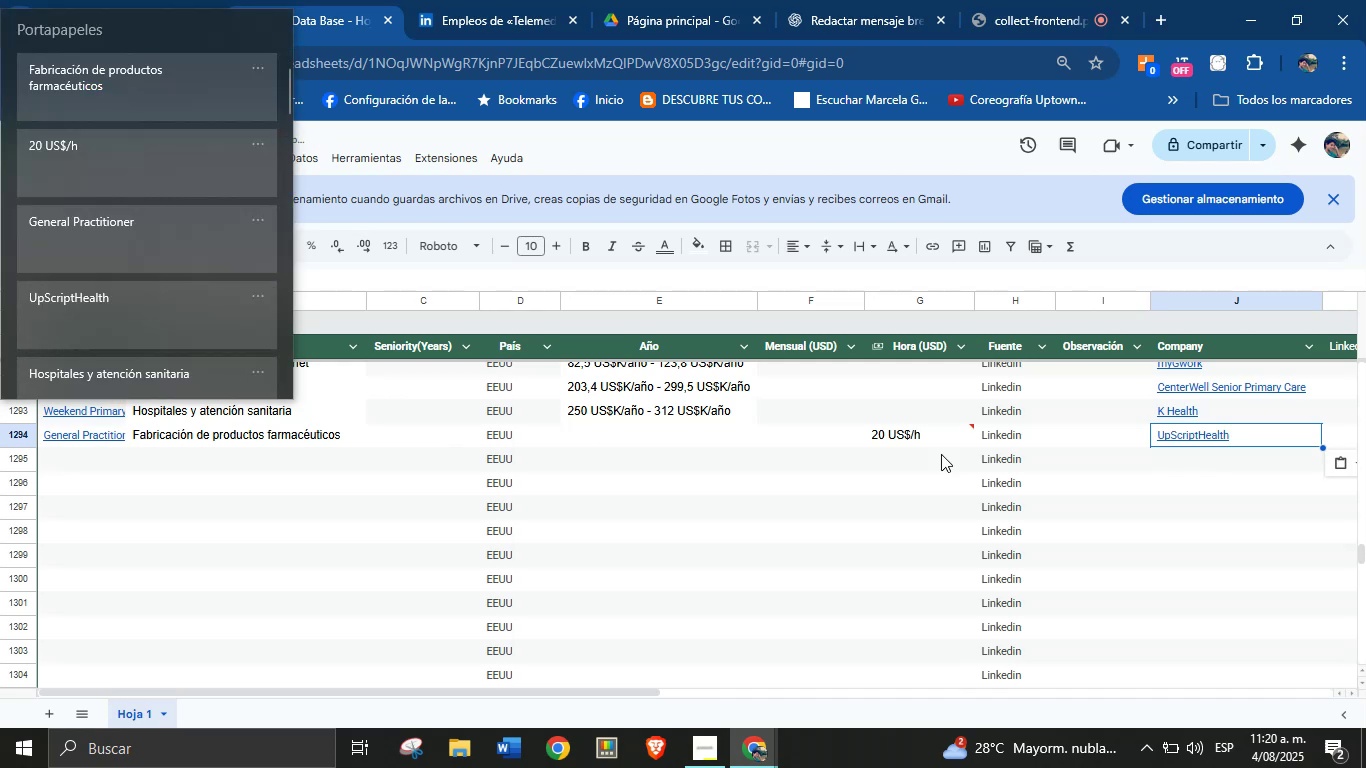 
left_click([1154, 430])
 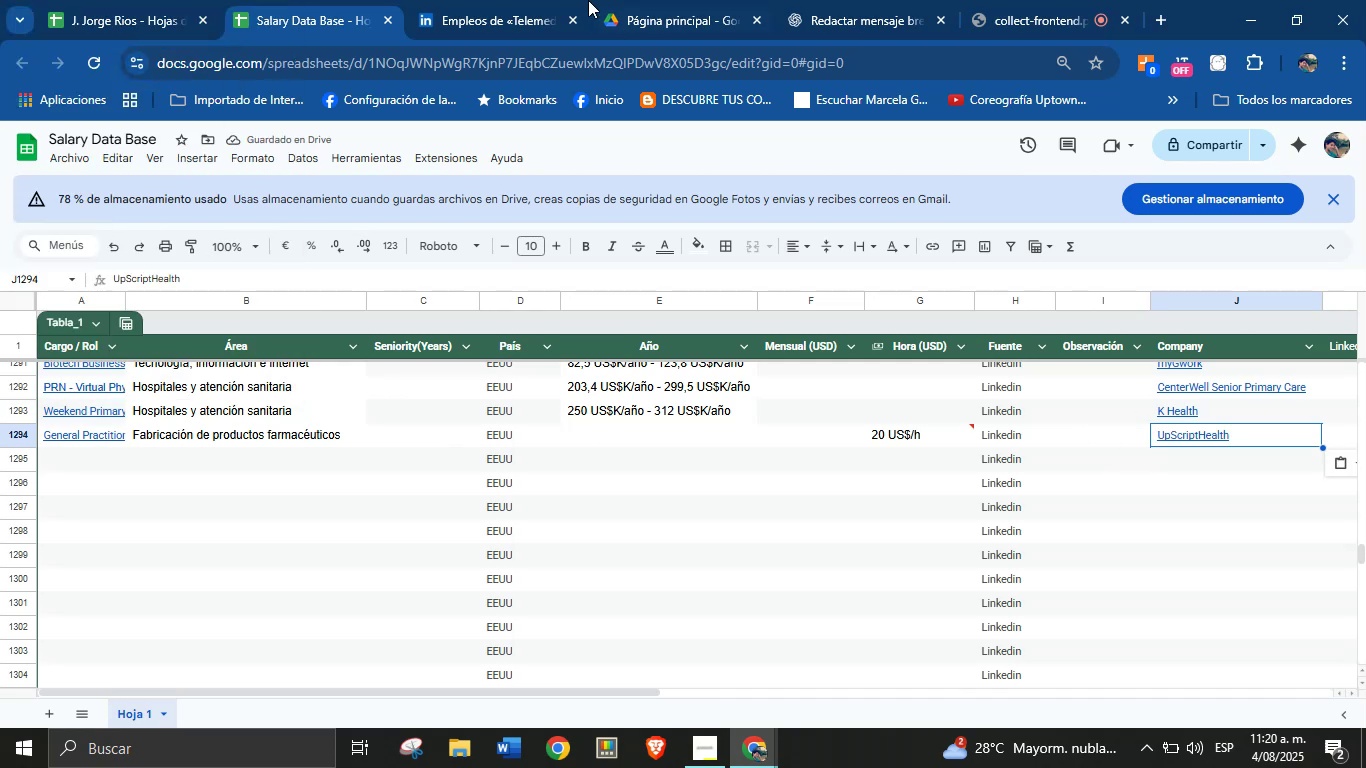 
left_click([484, 0])
 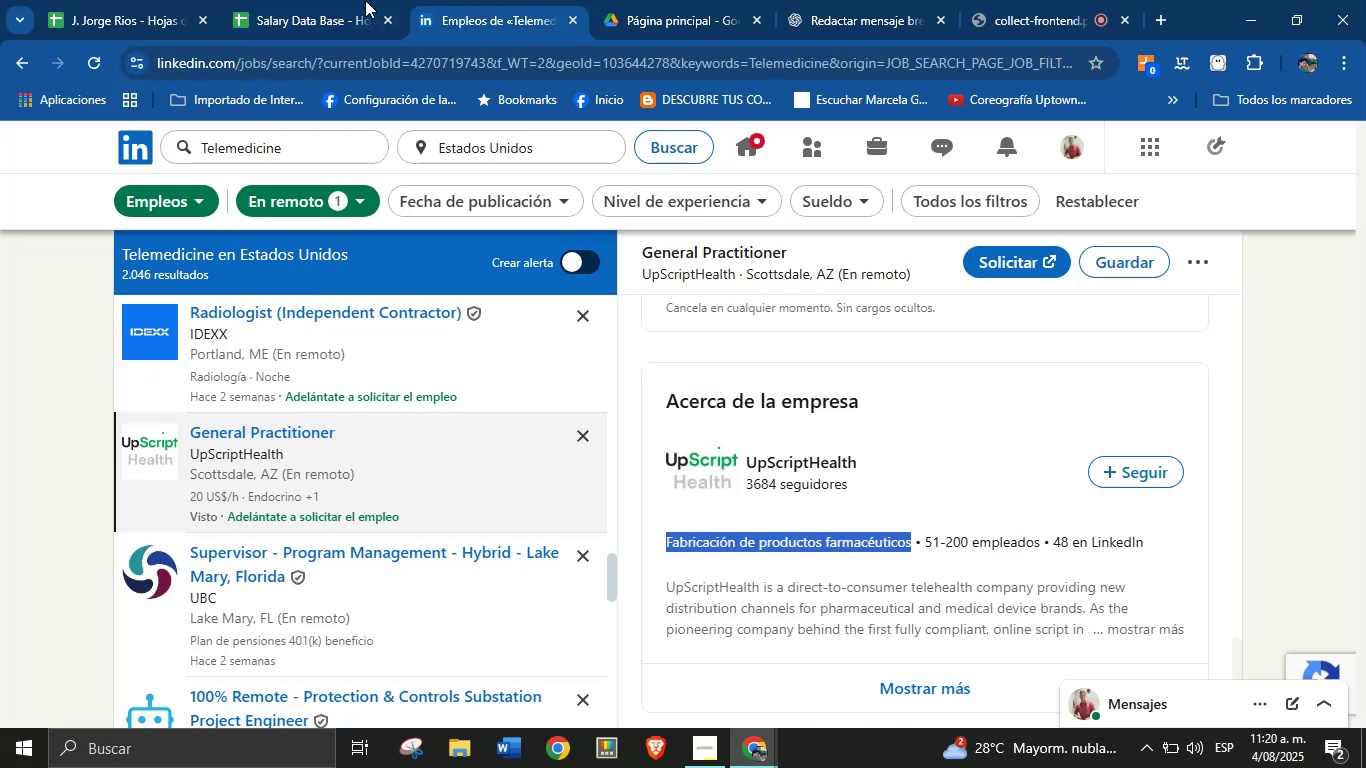 
scroll: coordinate [360, 470], scroll_direction: down, amount: 5.0
 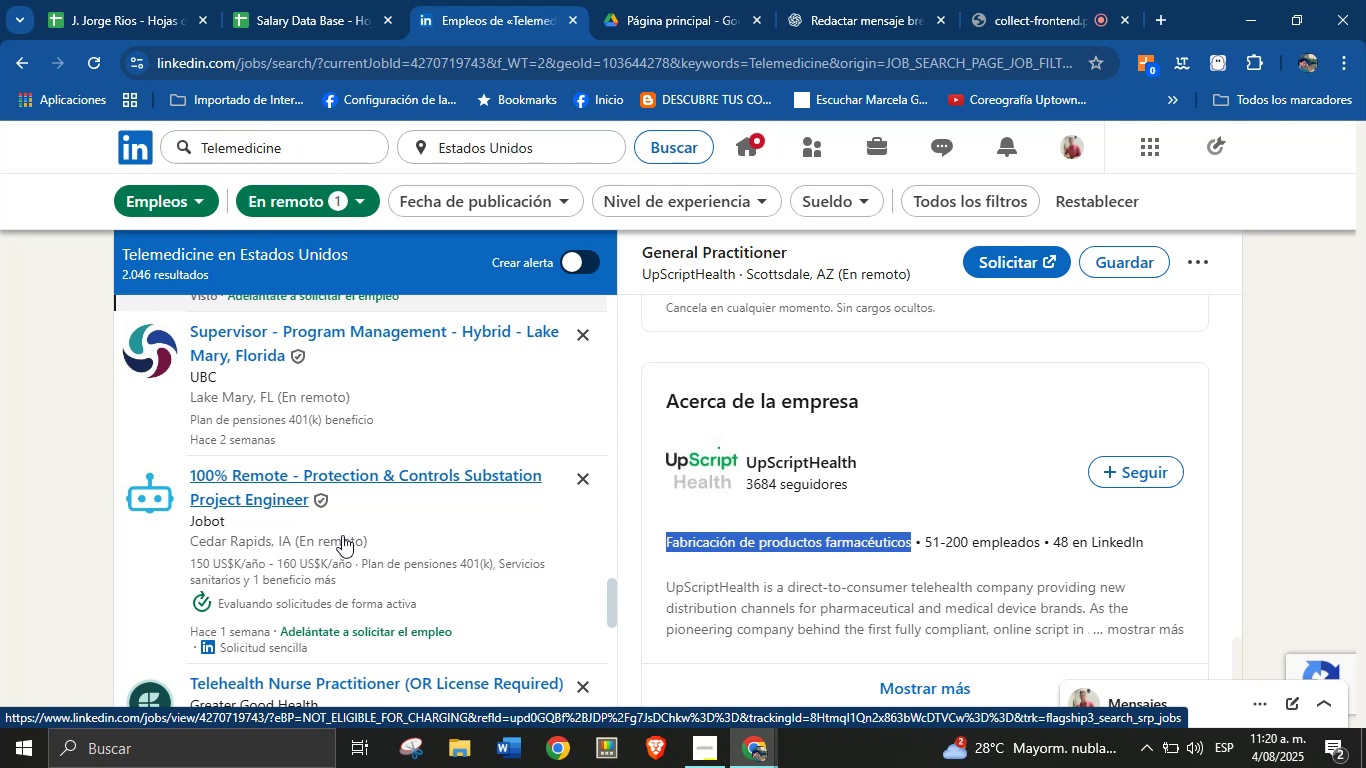 
left_click([342, 526])
 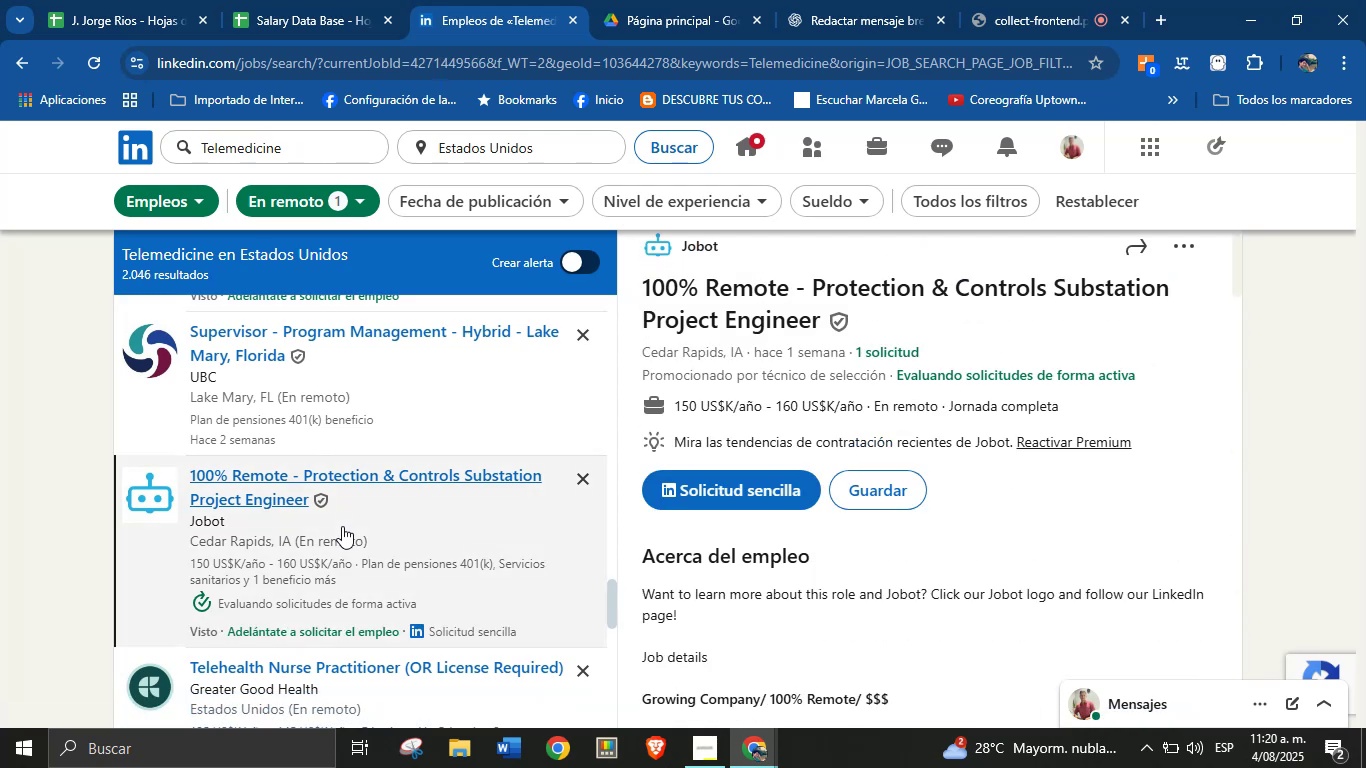 
wait(12.32)
 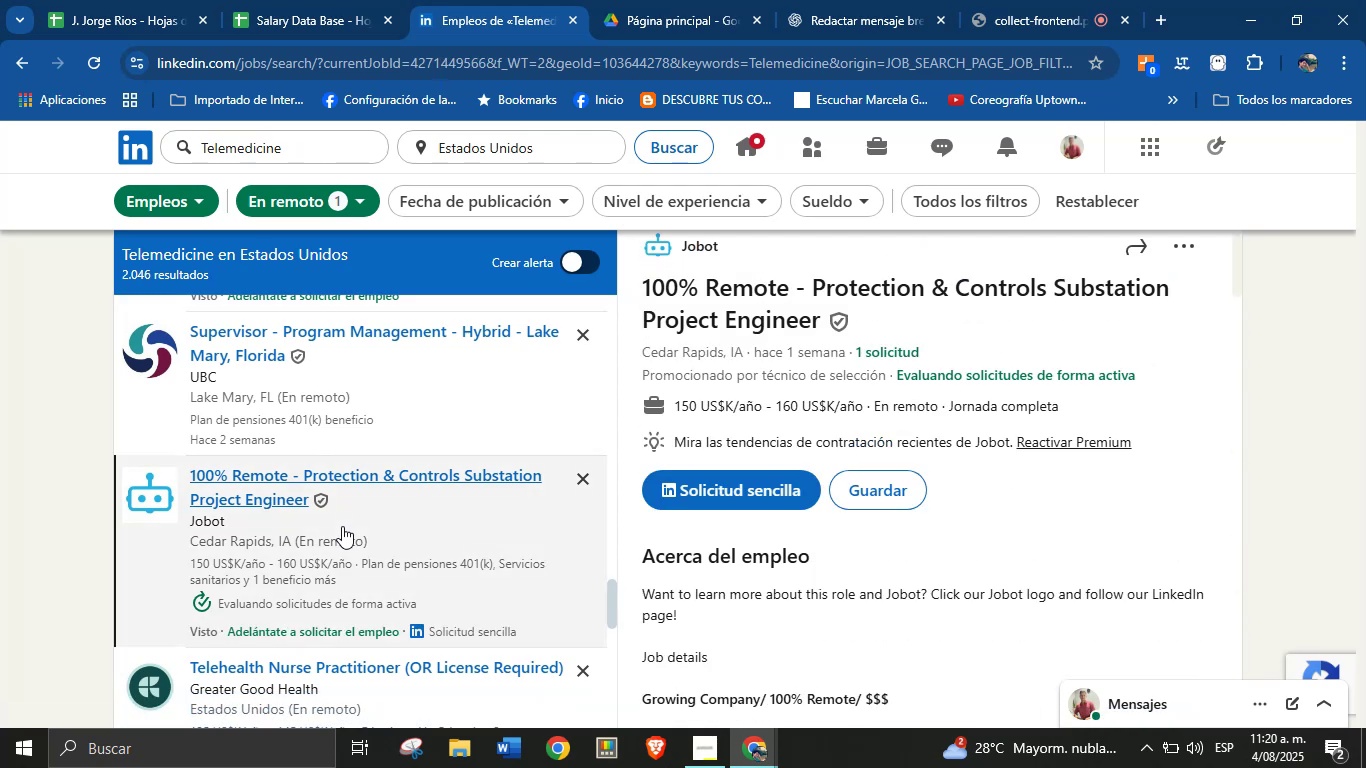 
left_click_drag(start_coordinate=[825, 331], to_coordinate=[647, 291])
 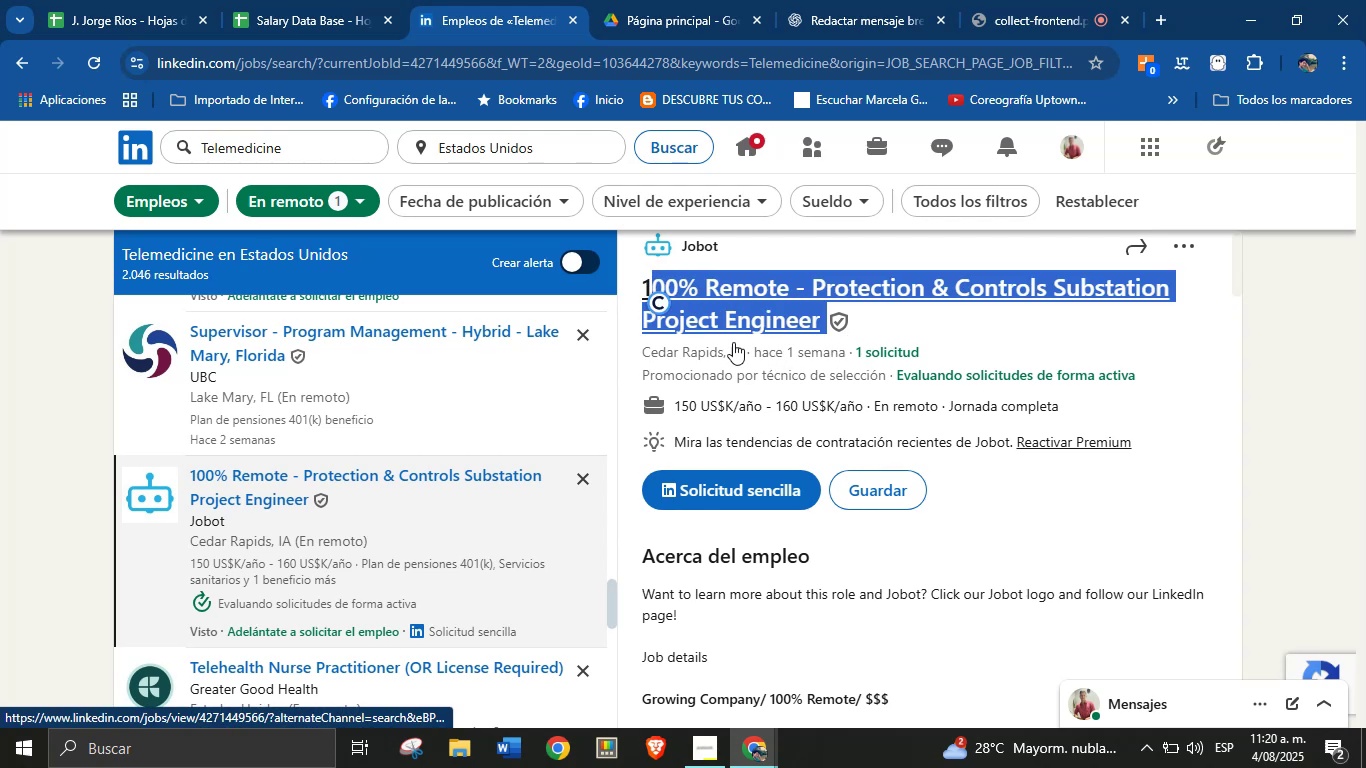 
left_click([753, 373])
 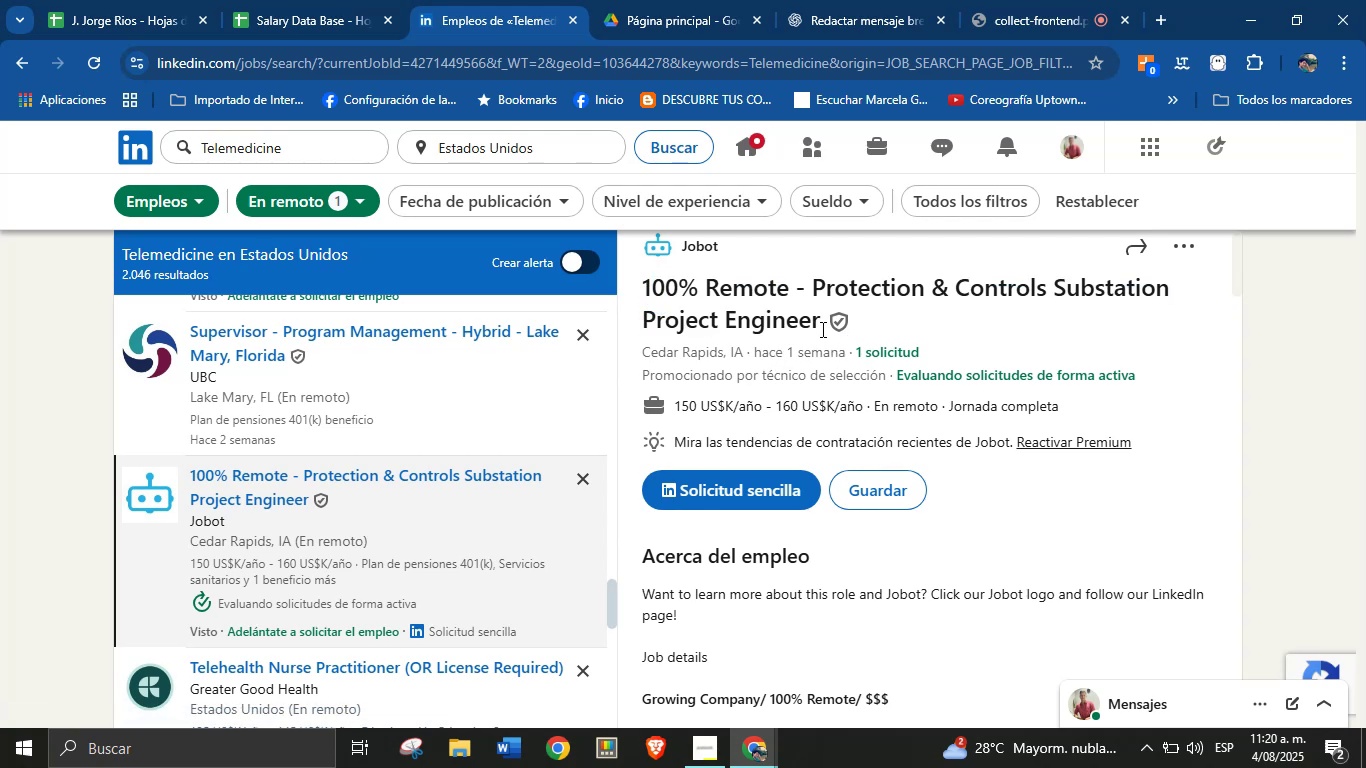 
left_click_drag(start_coordinate=[824, 325], to_coordinate=[640, 289])
 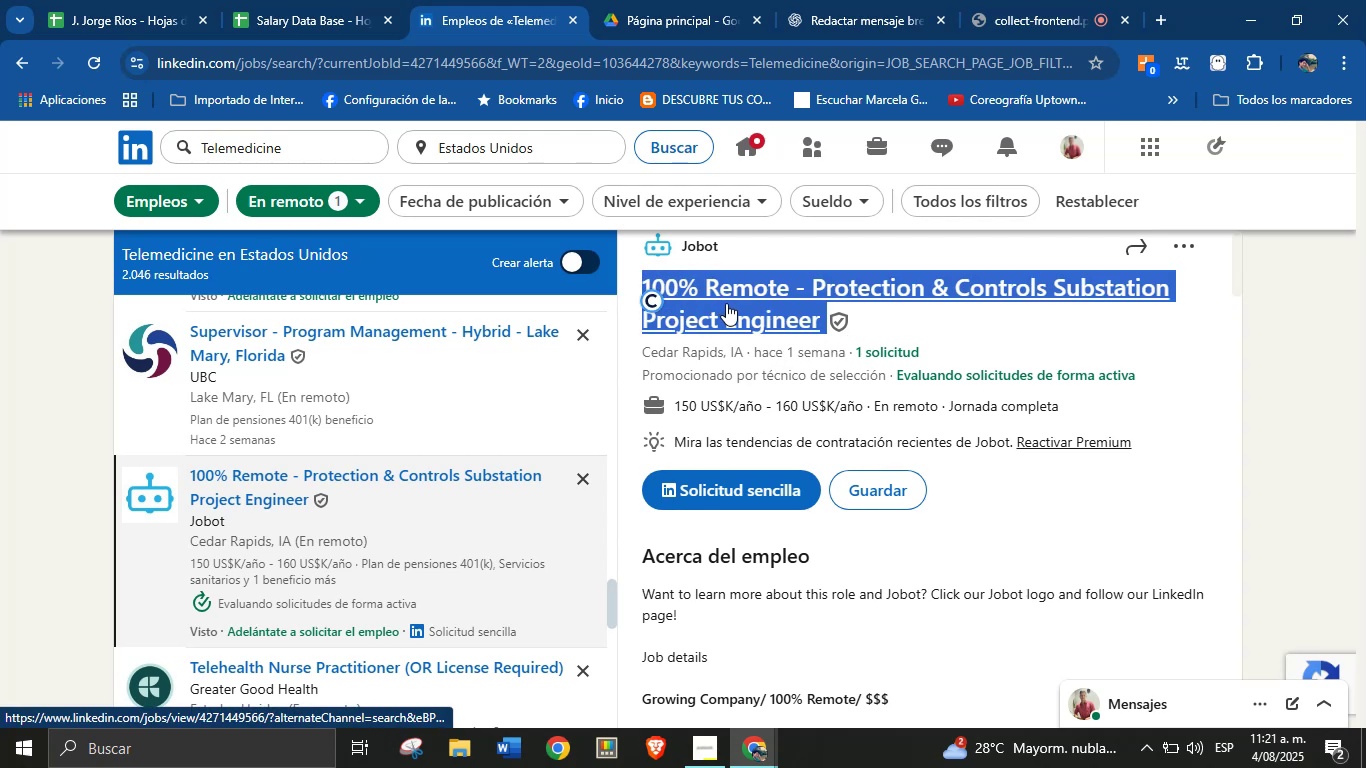 
key(Alt+Control+ControlLeft)
 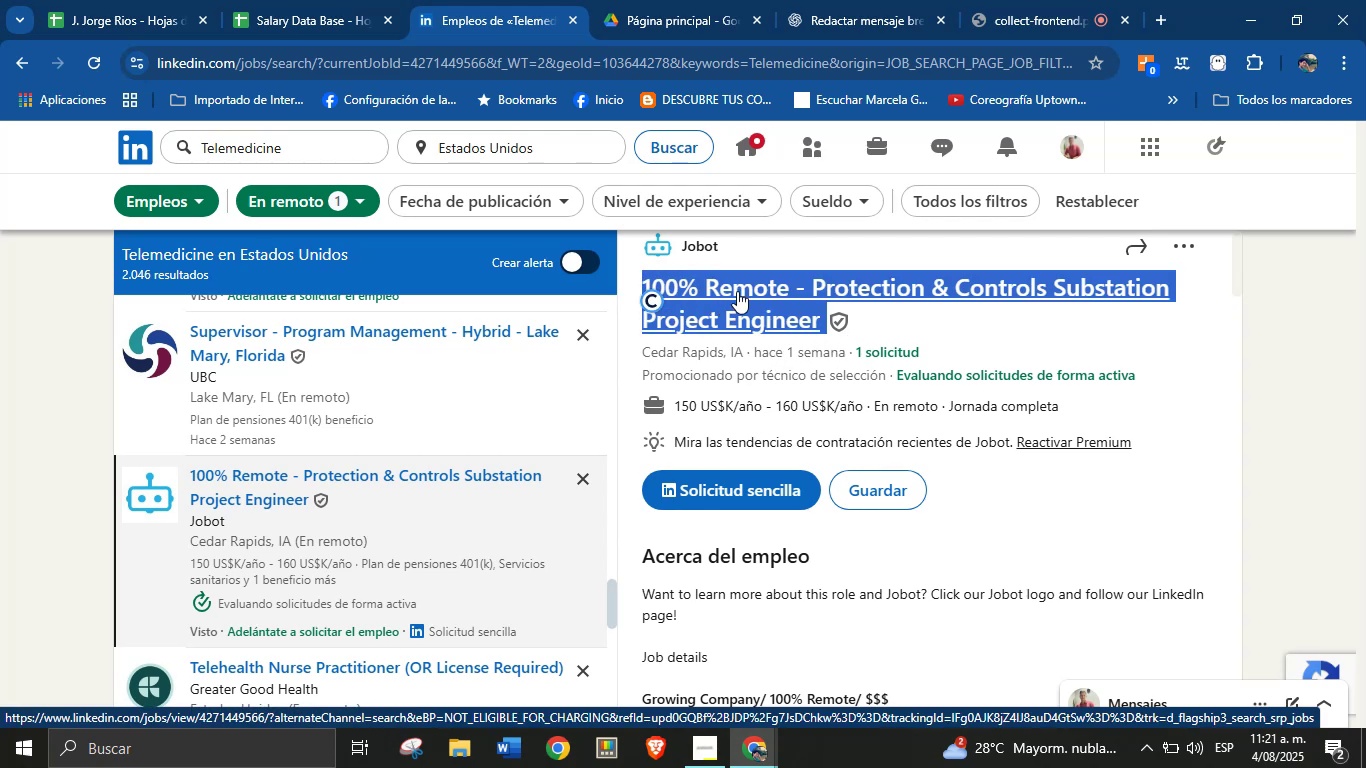 
key(Alt+AltLeft)
 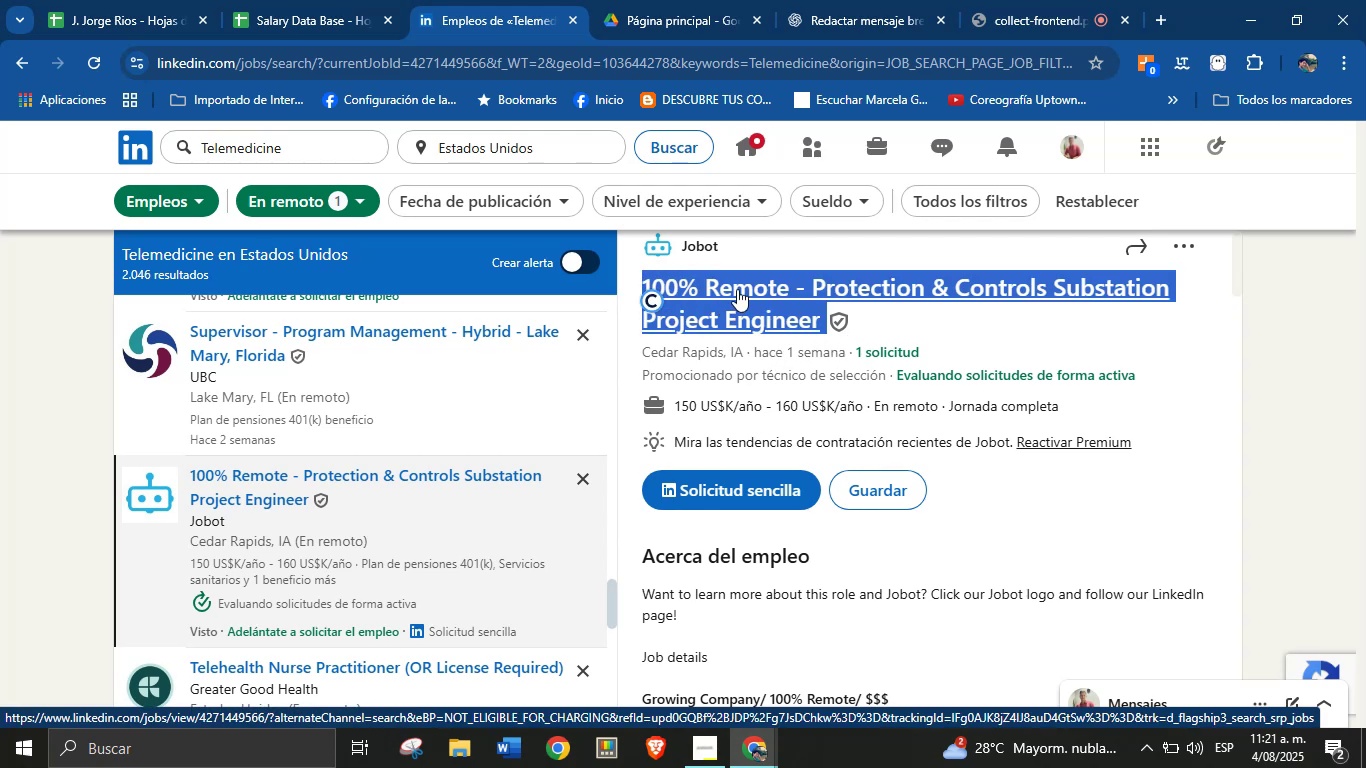 
key(Alt+Control+C)
 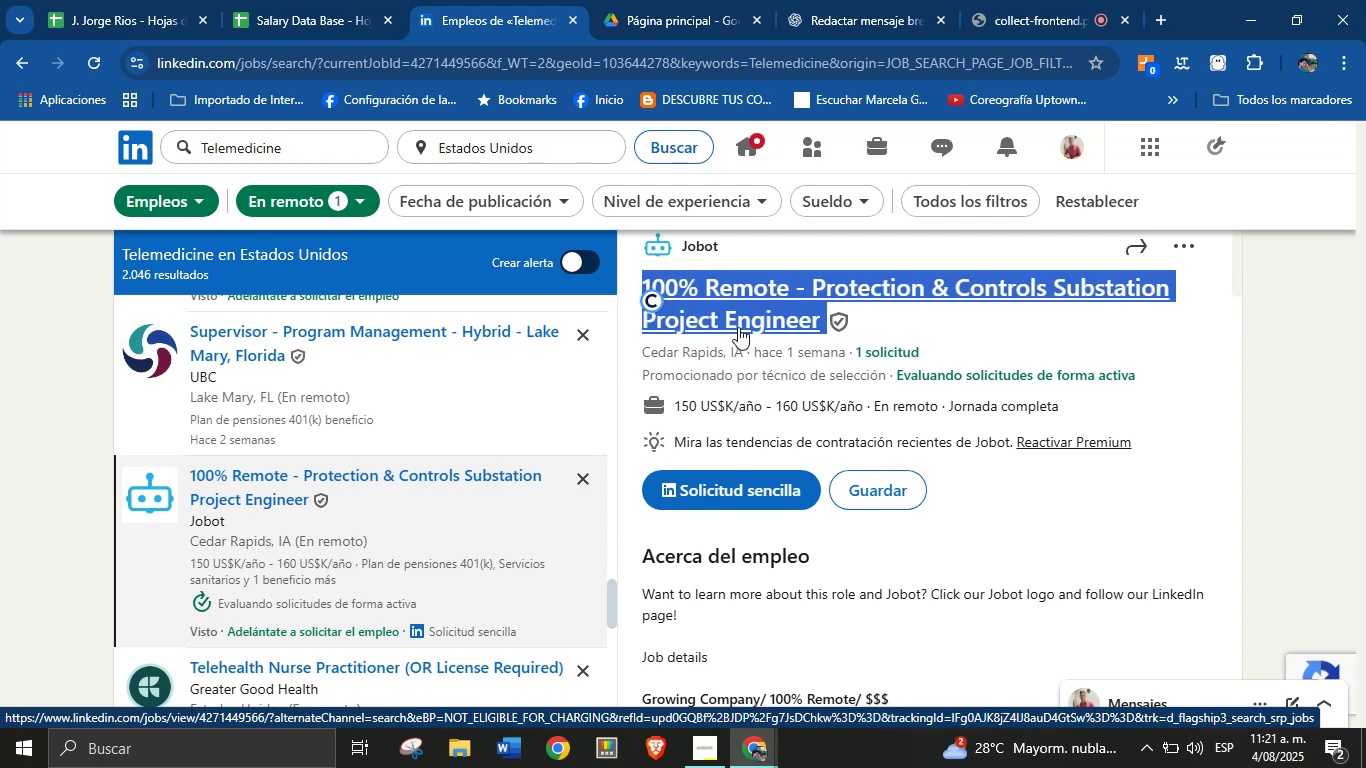 
left_click([748, 402])
 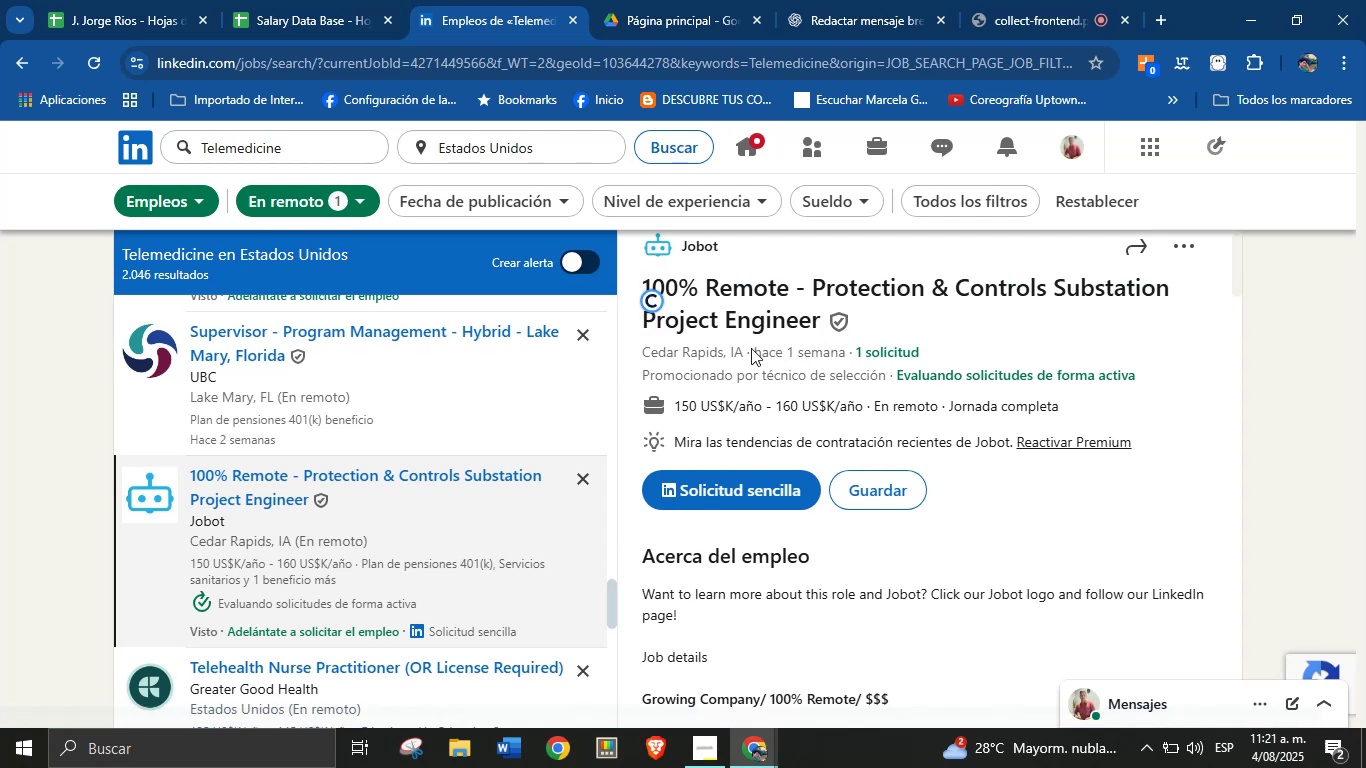 
scroll: coordinate [751, 282], scroll_direction: up, amount: 2.0
 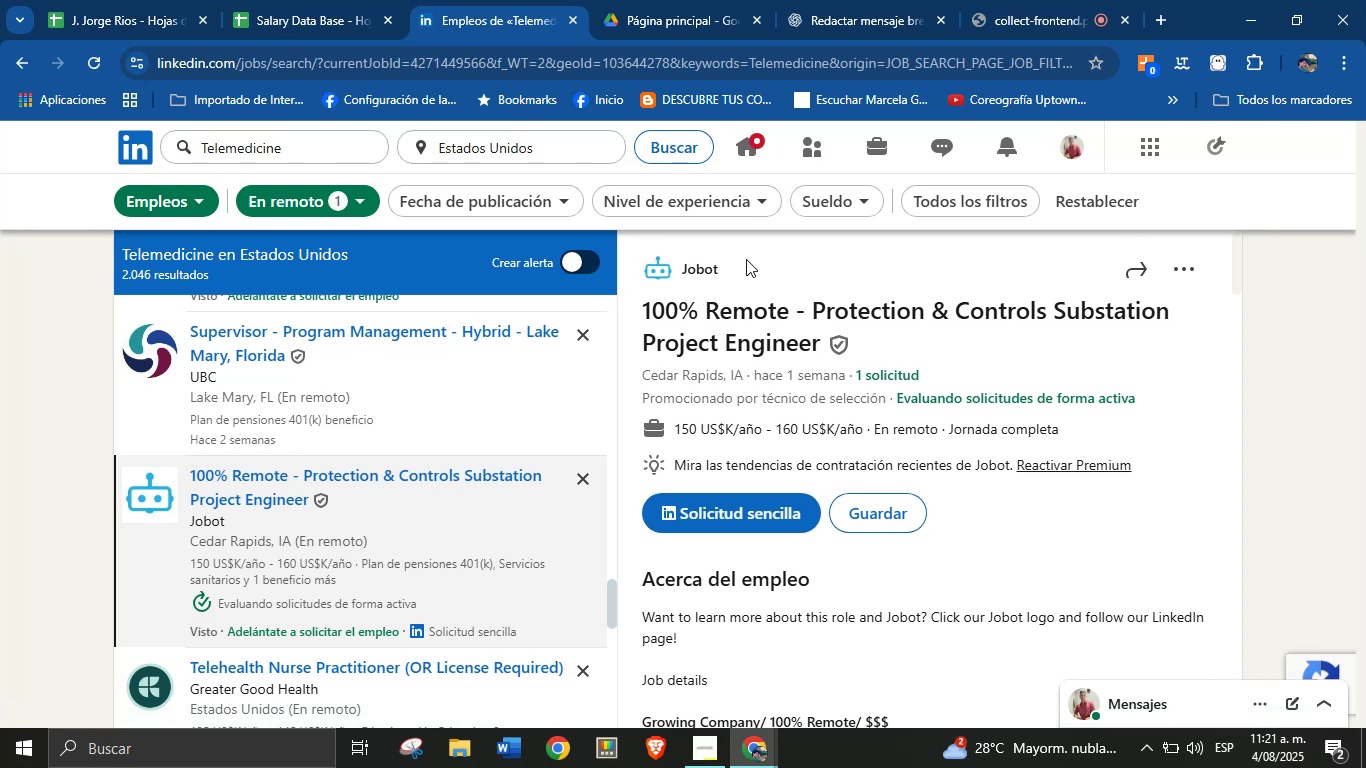 
left_click_drag(start_coordinate=[735, 267], to_coordinate=[680, 269])
 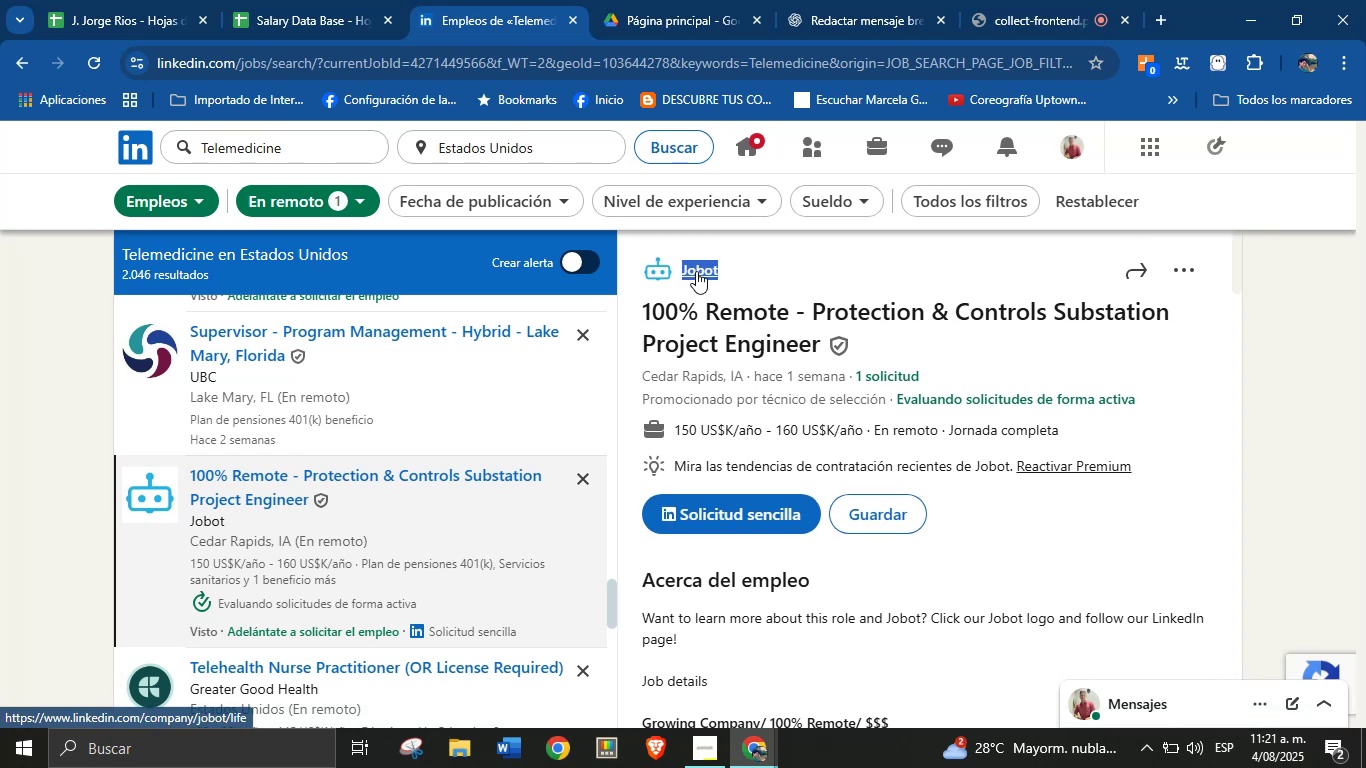 
key(Alt+AltLeft)
 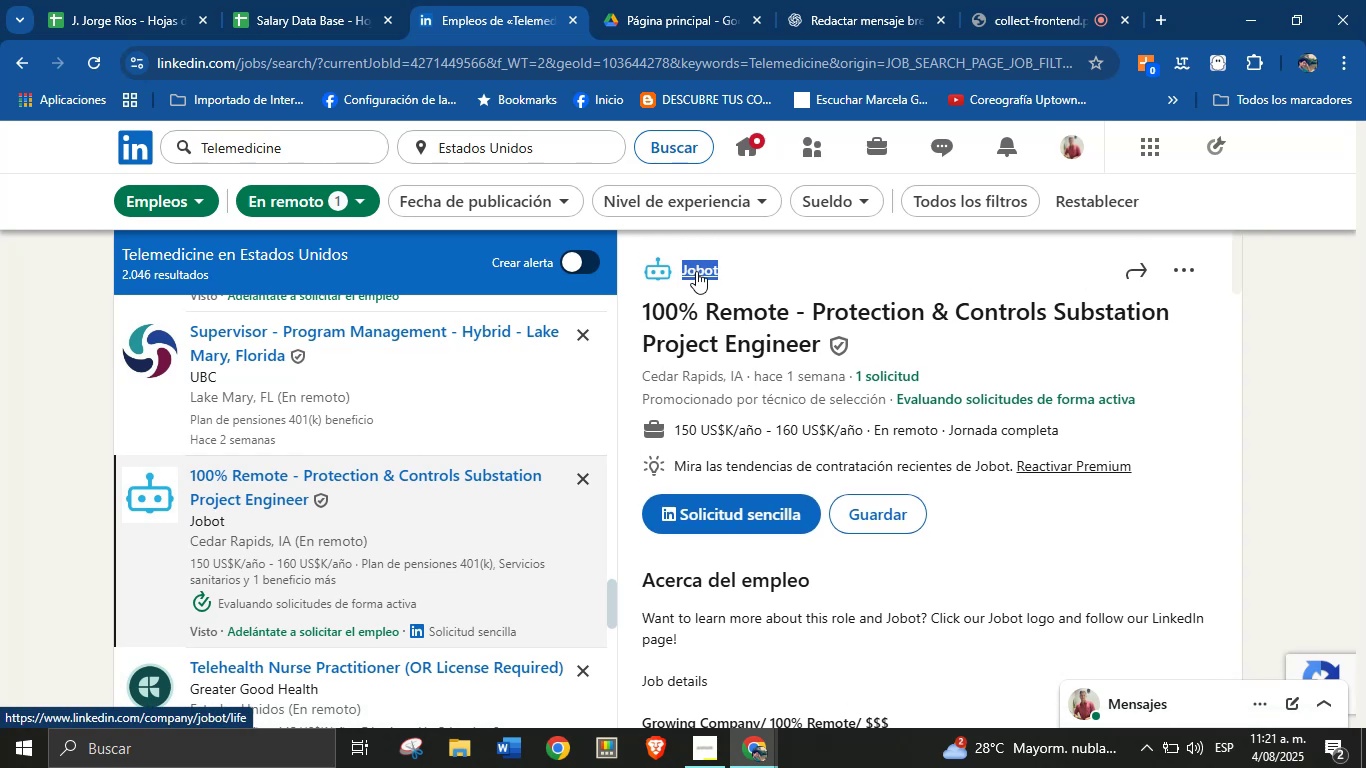 
key(Alt+Control+ControlLeft)
 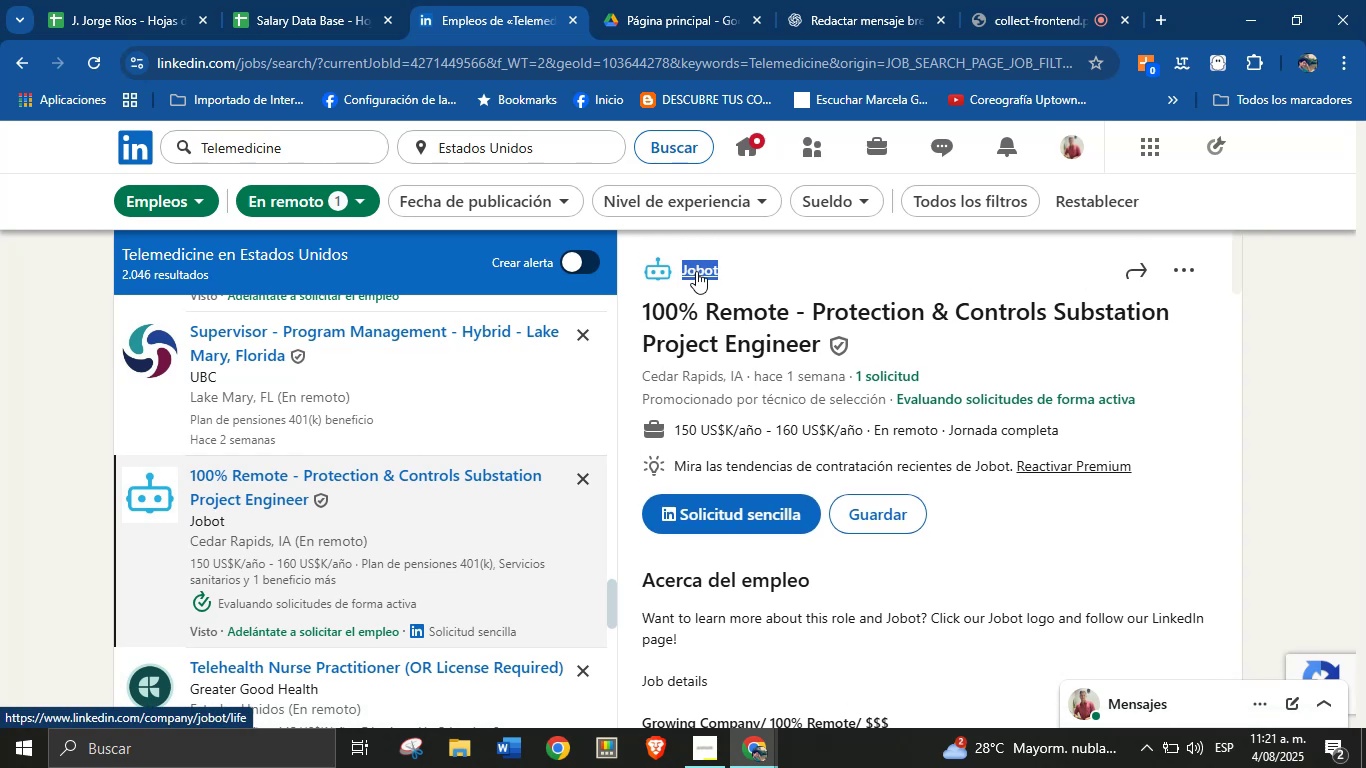 
key(Alt+Control+C)
 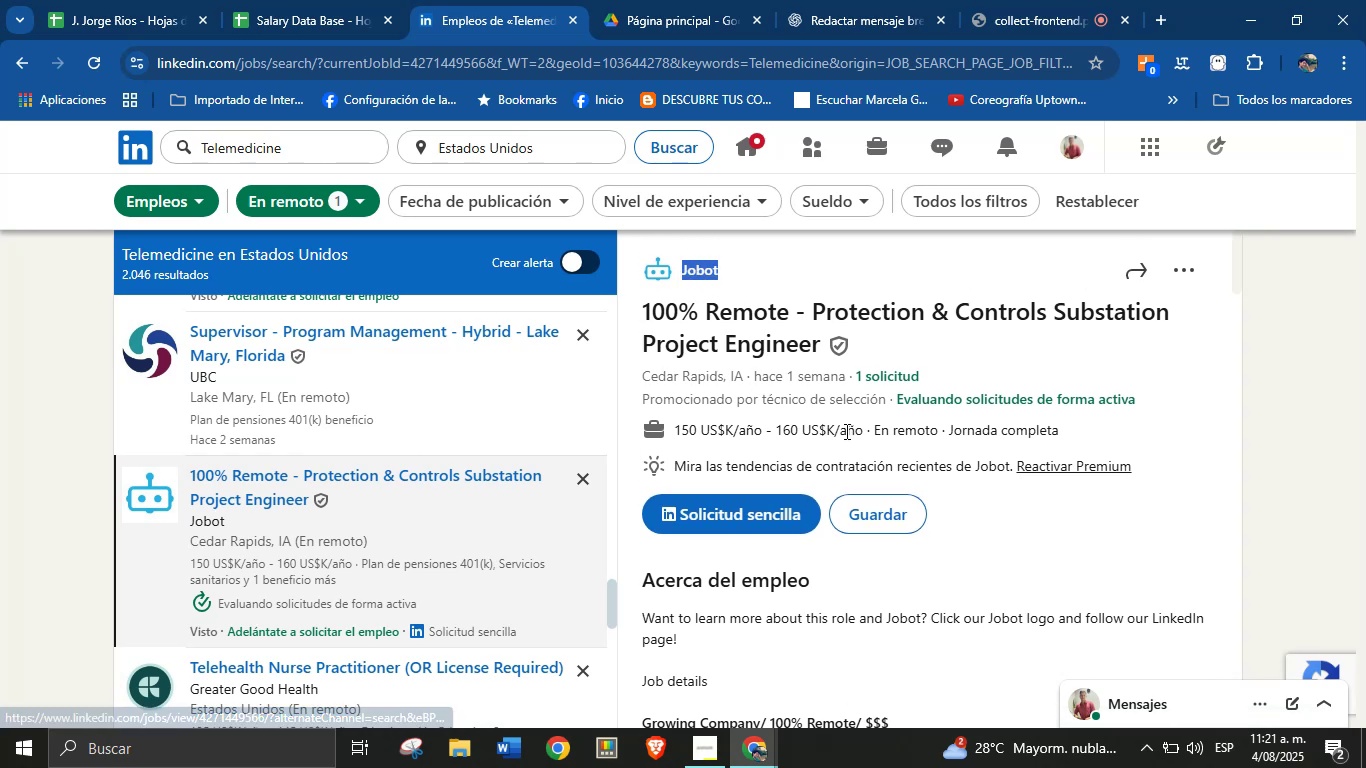 
left_click_drag(start_coordinate=[866, 424], to_coordinate=[675, 425])
 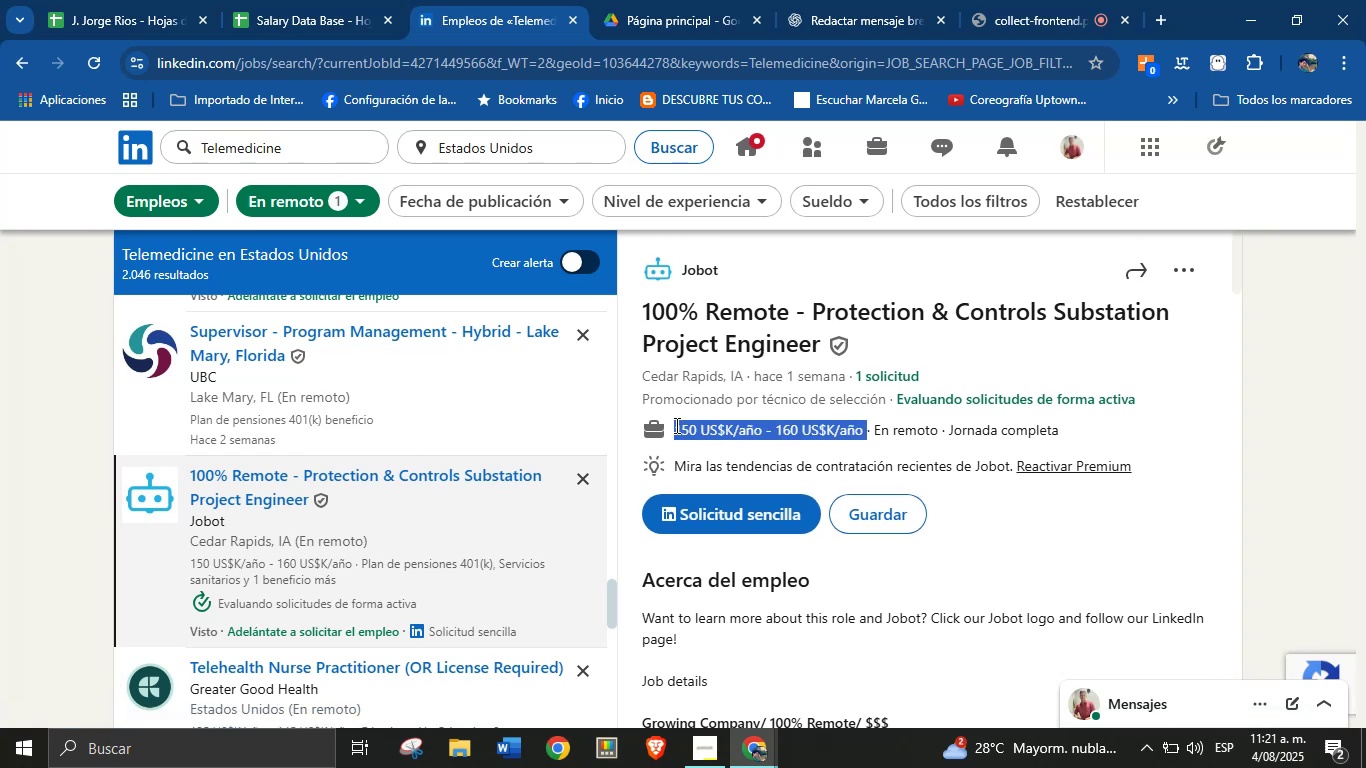 
key(Alt+Control+ControlLeft)
 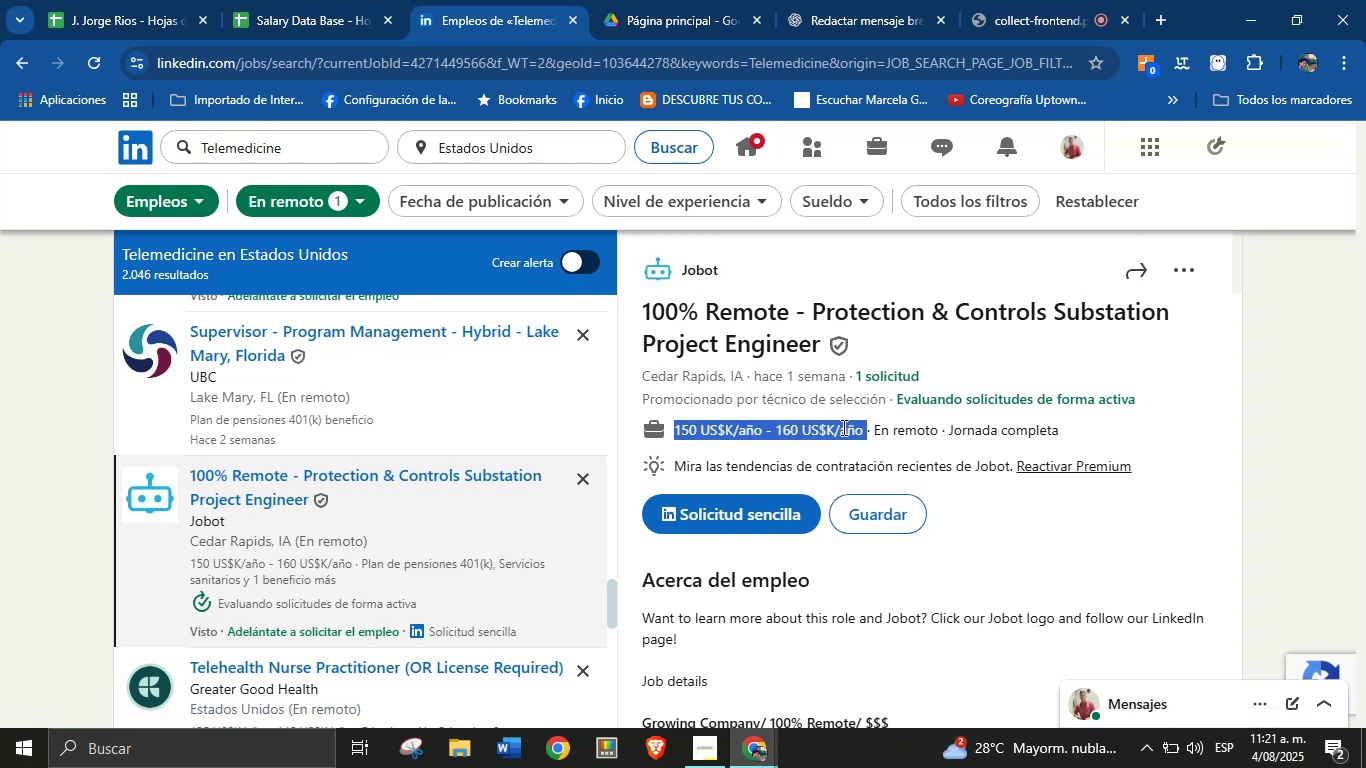 
key(Alt+AltLeft)
 